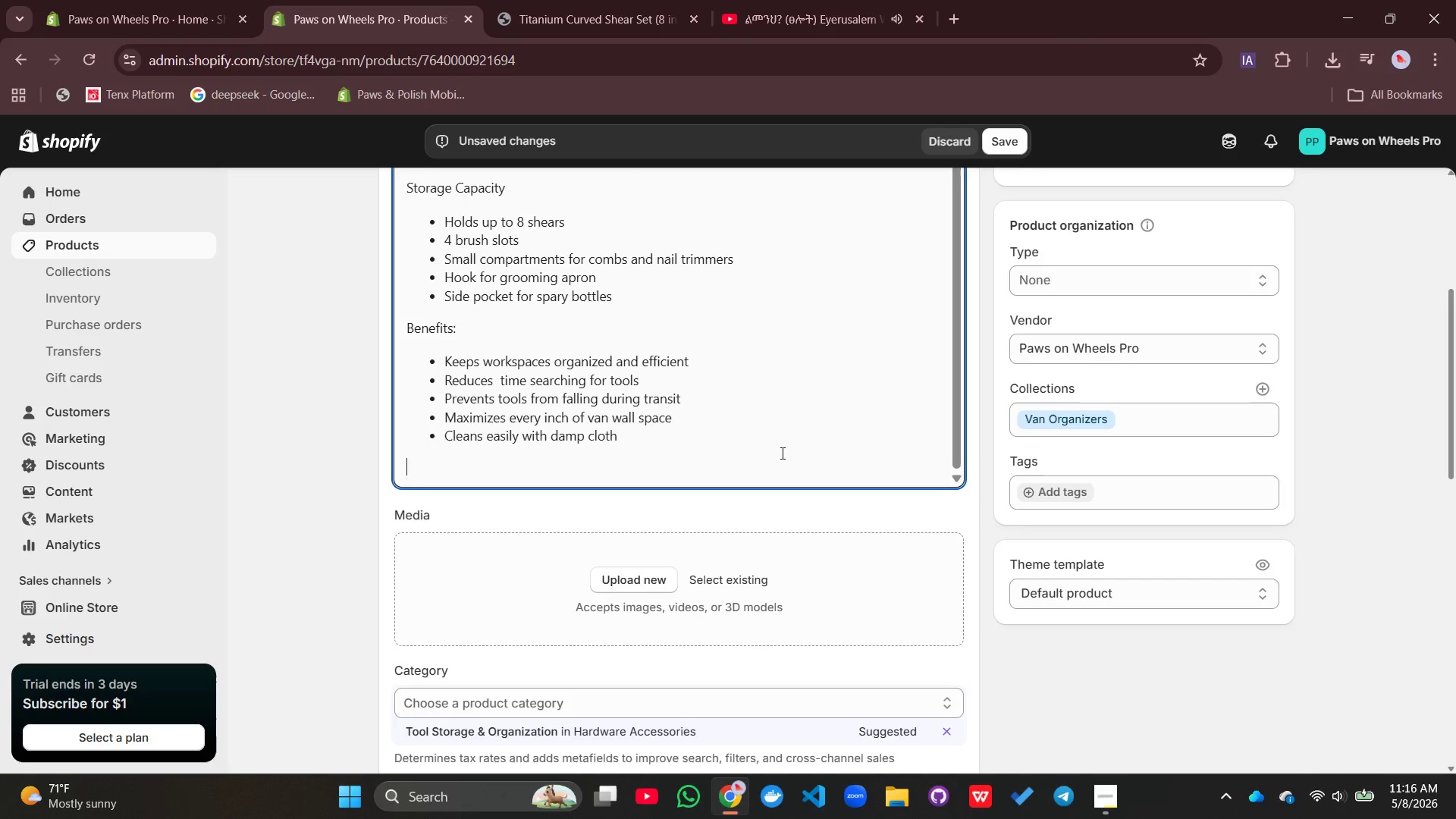 
type(Installation: Mo)
key(Backspace)
key(Backspace)
key(Backspace)
type(unts vertically or horizontally )
key(Backspace)
type(. inclu)
key(Backspace)
key(Backspace)
key(Backspace)
key(Backspace)
key(Backspace)
type(Includes screw and anchors for mental)
key(Backspace)
key(Backspace)
key(Backspace)
key(Backspace)
type(tal or wood van walls. IN)
key(Backspace)
type(nstallation takes under 15 minutes.)
 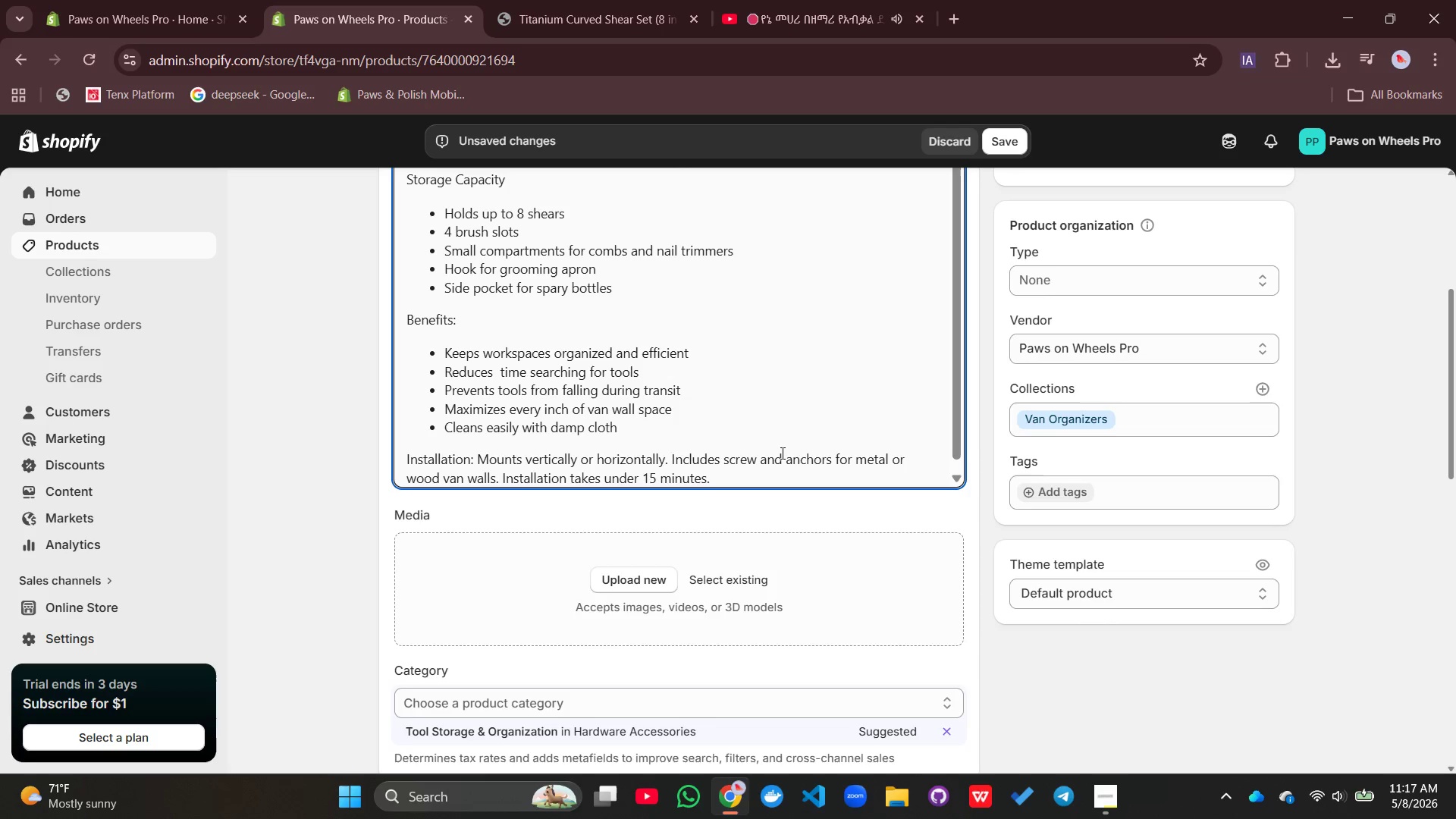 
scroll: coordinate [771, 469], scroll_direction: up, amount: 18.0
 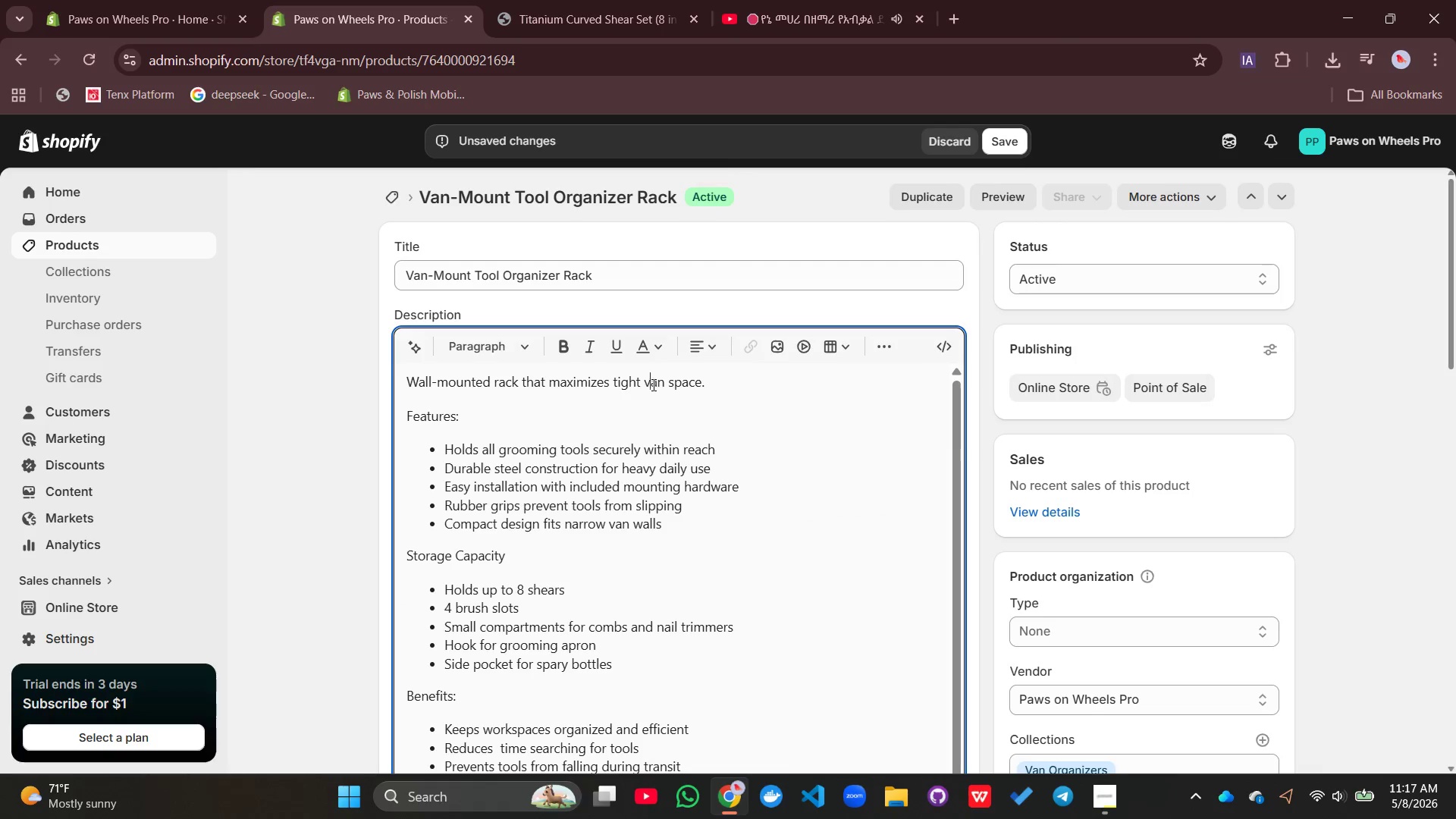 
double_click([652, 384])
 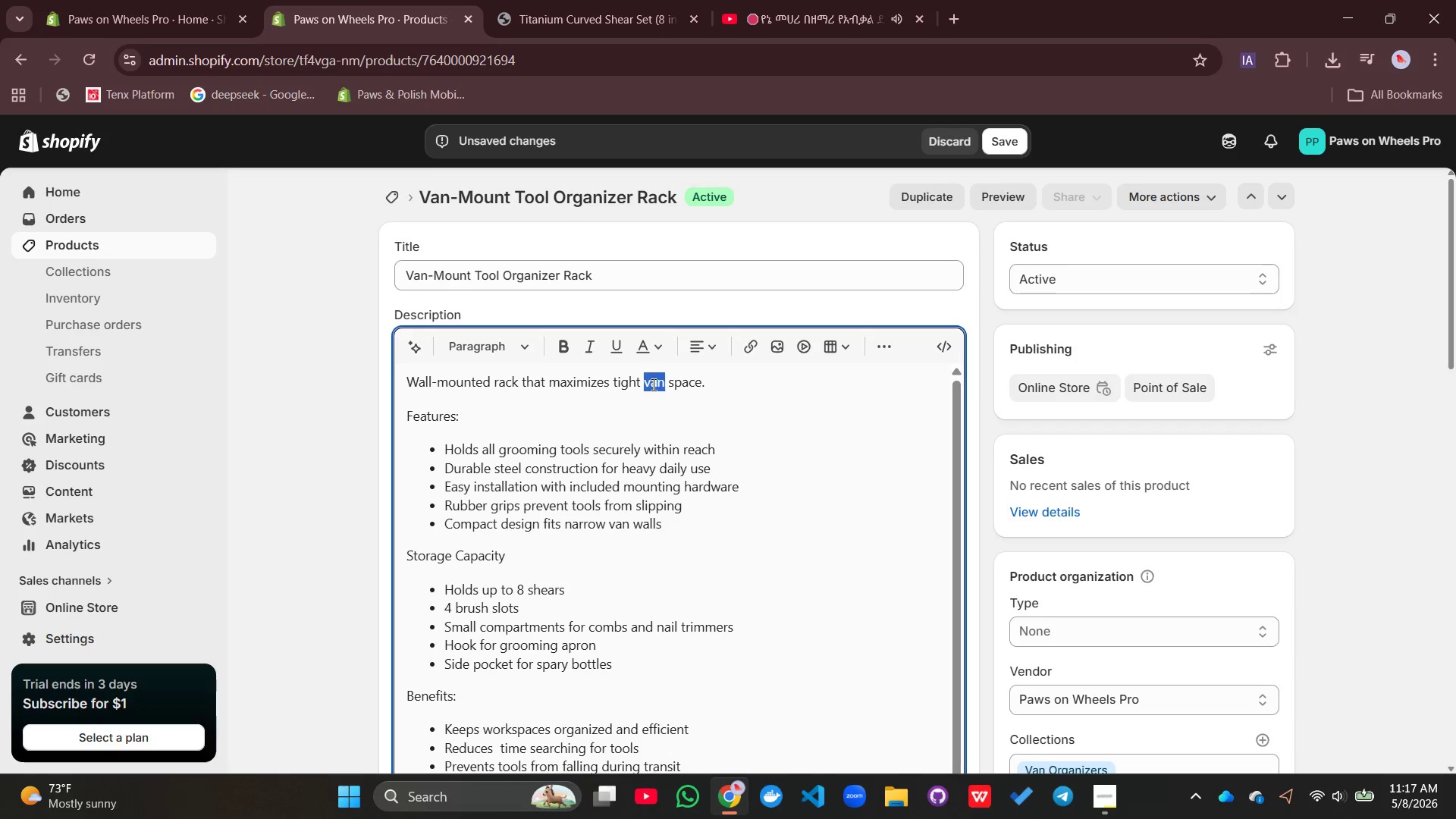 
triple_click([652, 384])
 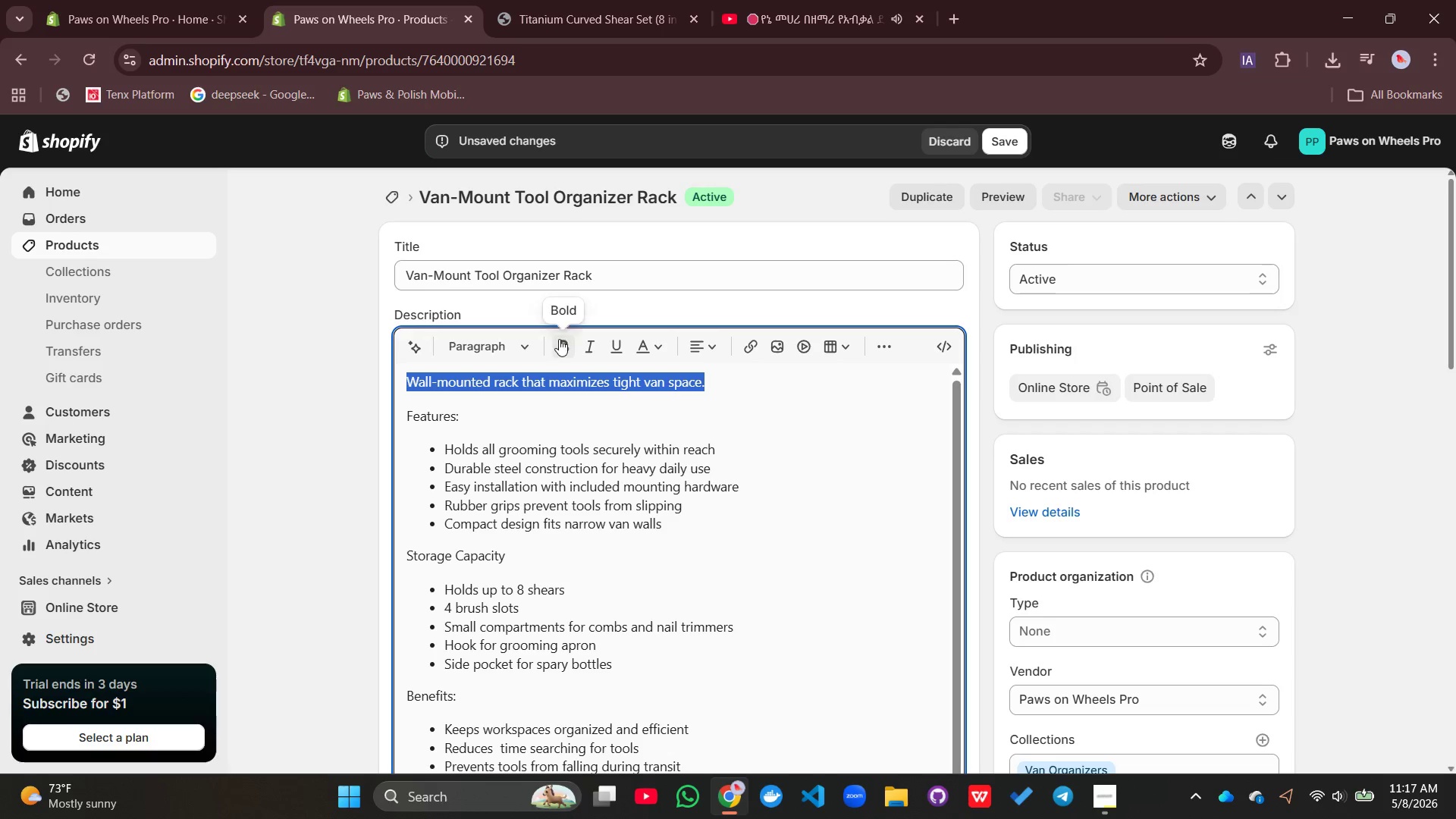 
left_click([560, 339])
 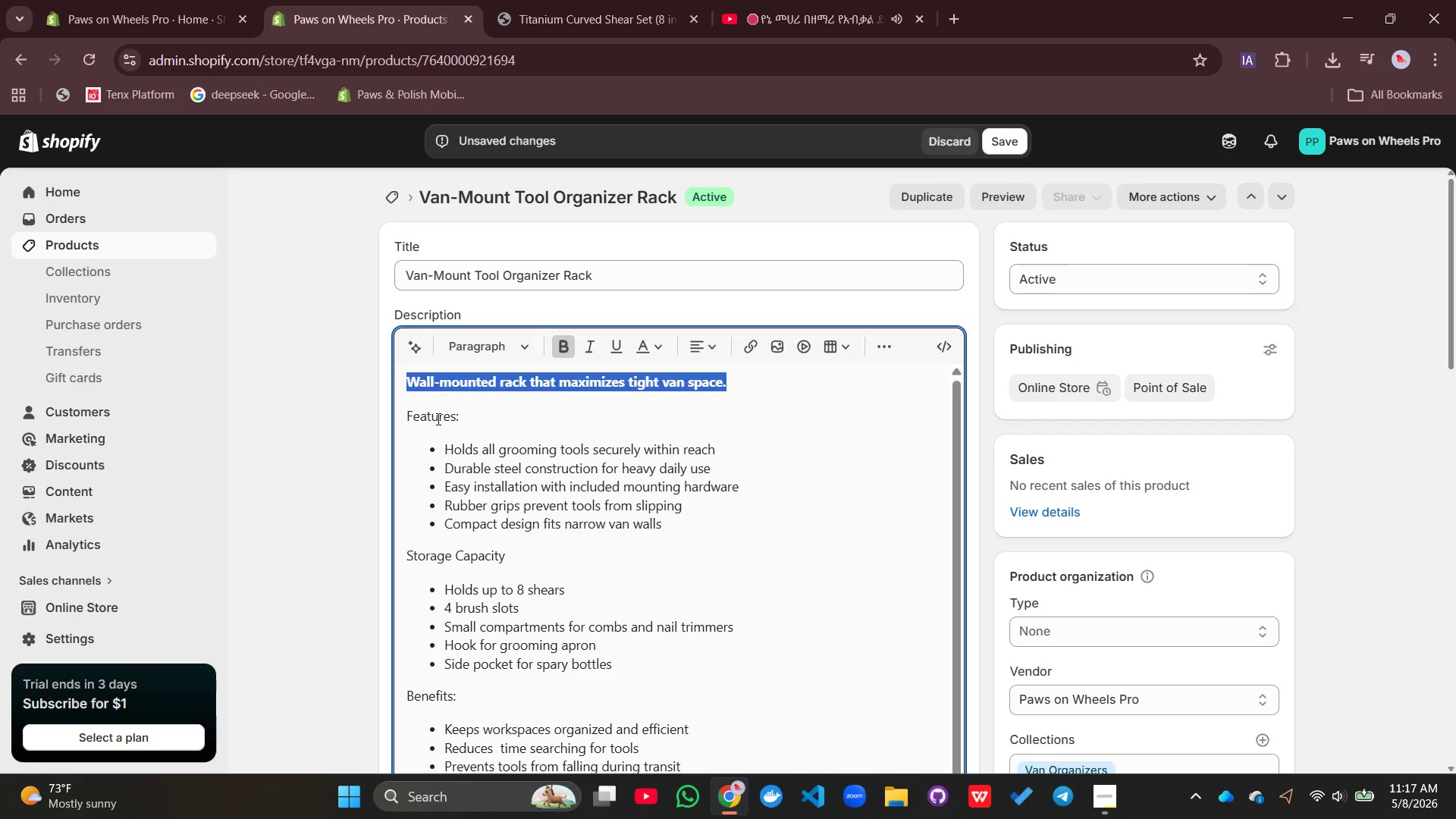 
double_click([437, 419])
 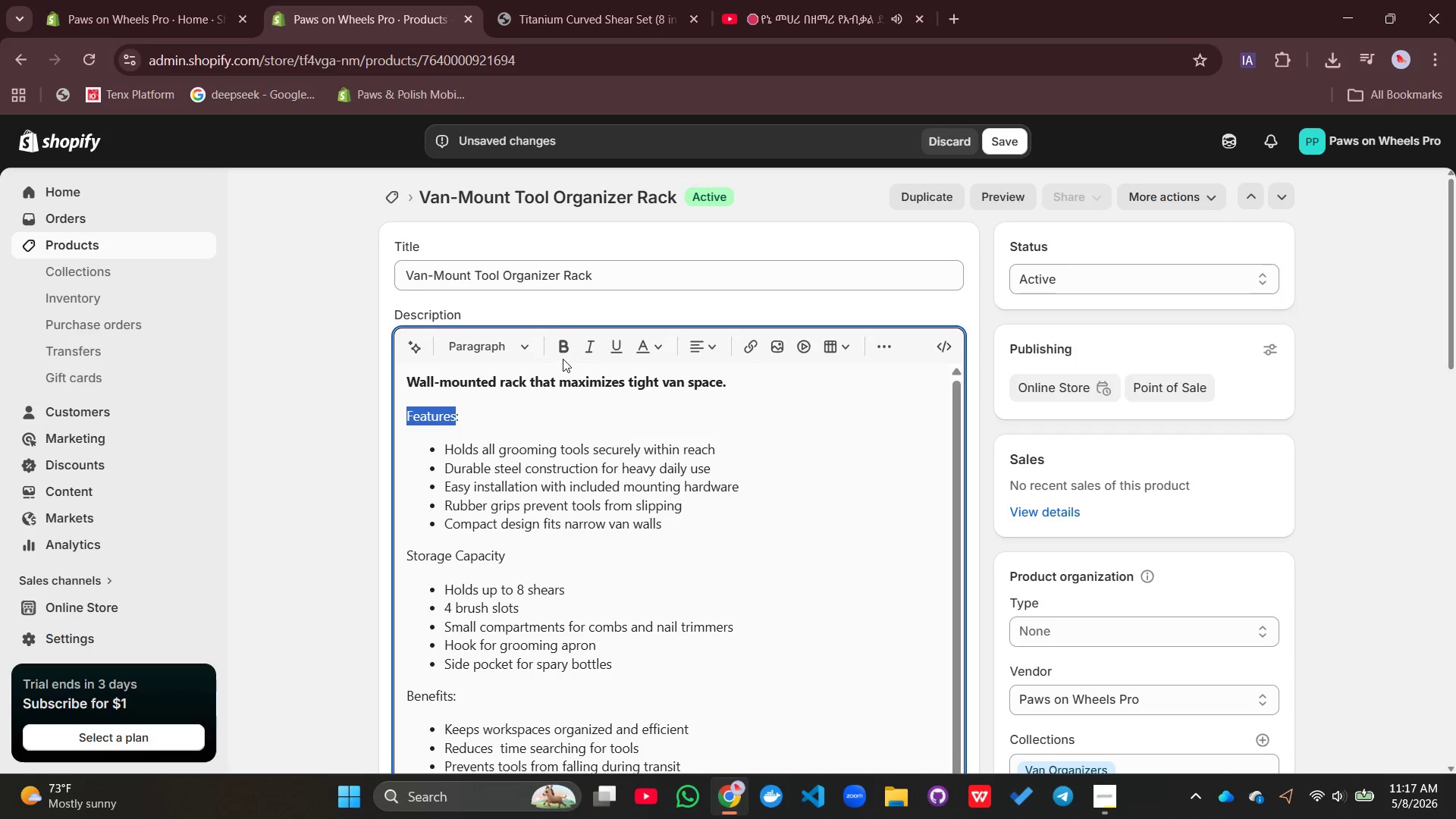 
left_click([565, 347])
 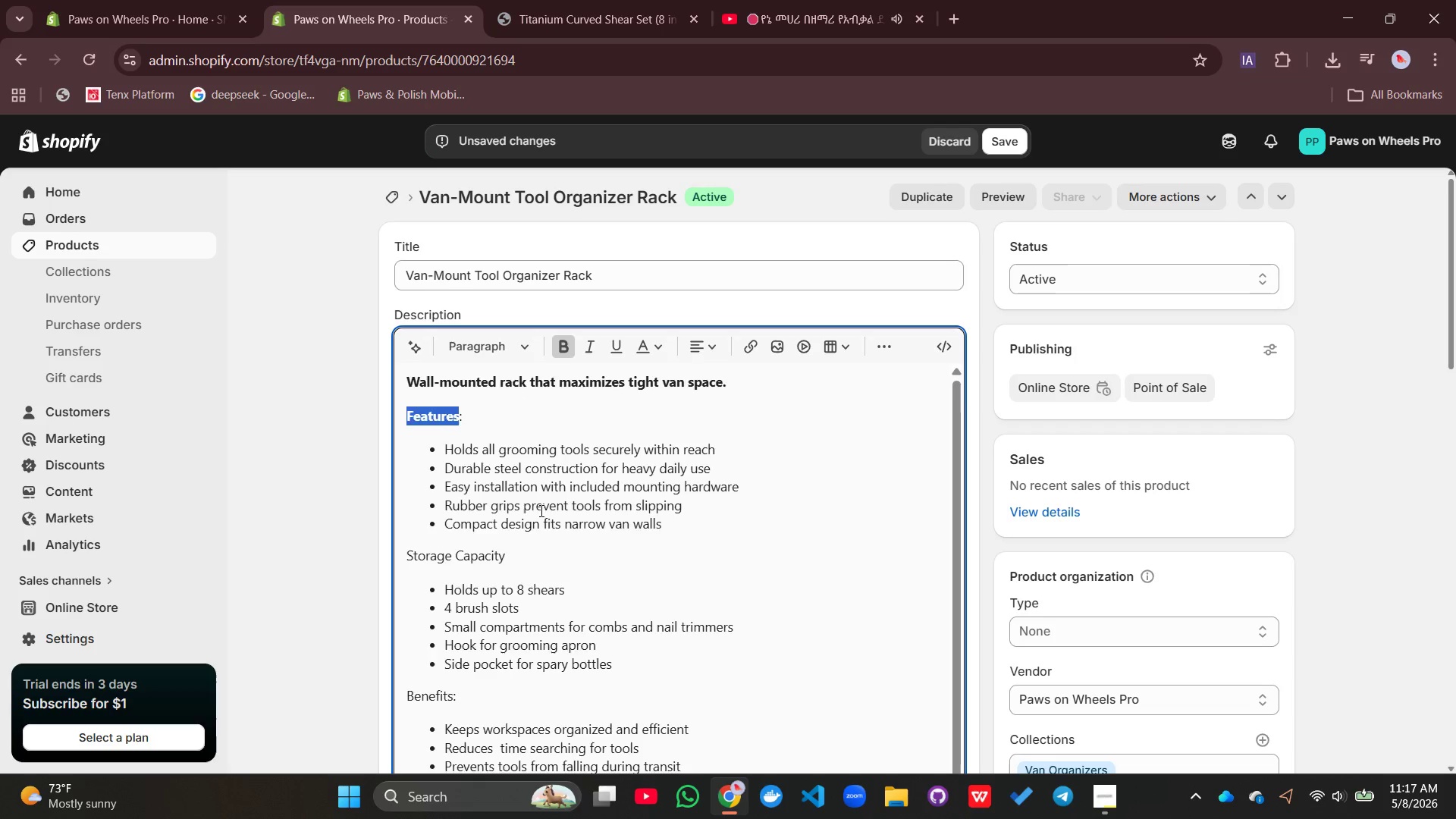 
scroll: coordinate [540, 510], scroll_direction: down, amount: 1.0
 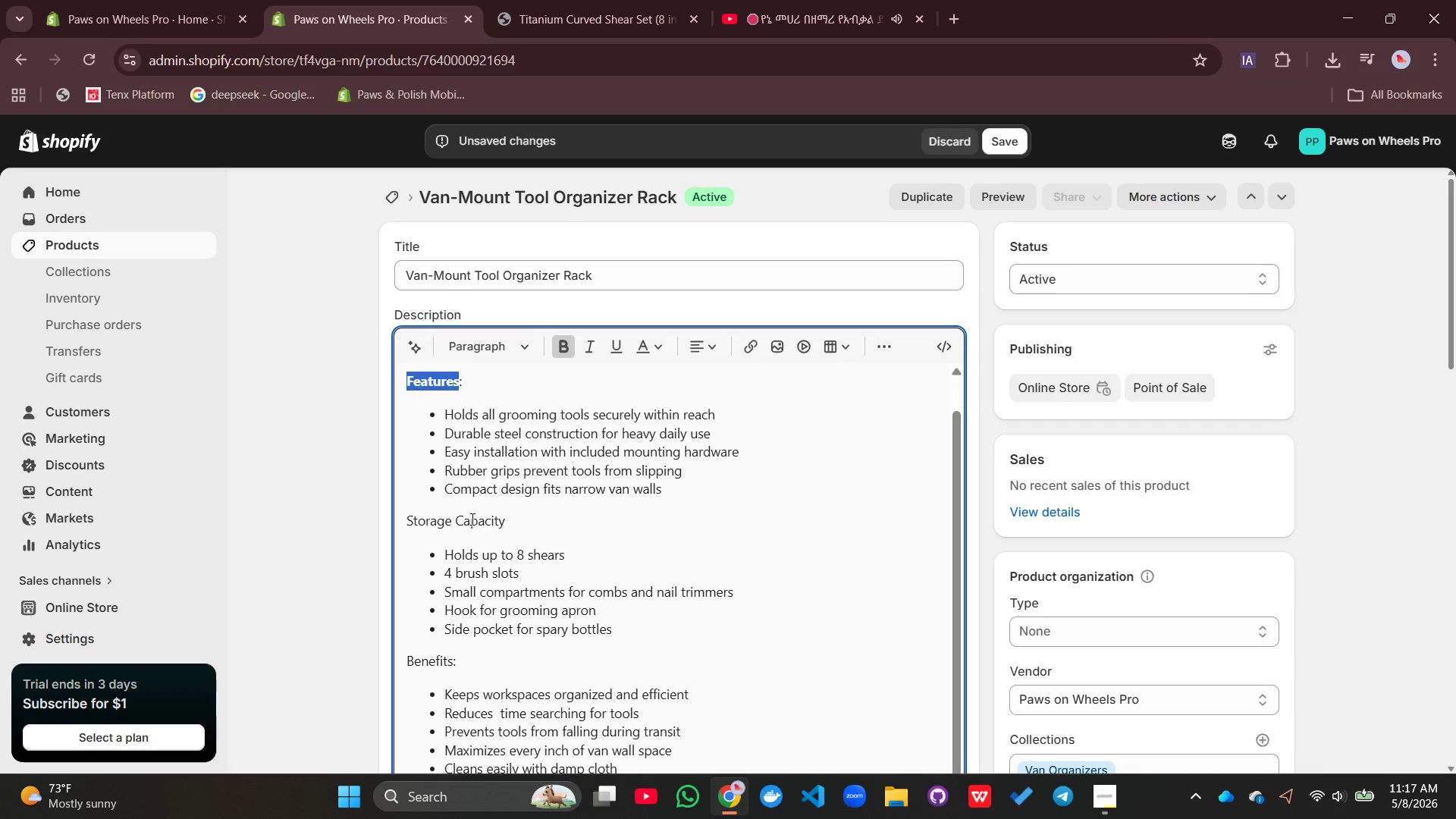 
left_click([471, 519])
 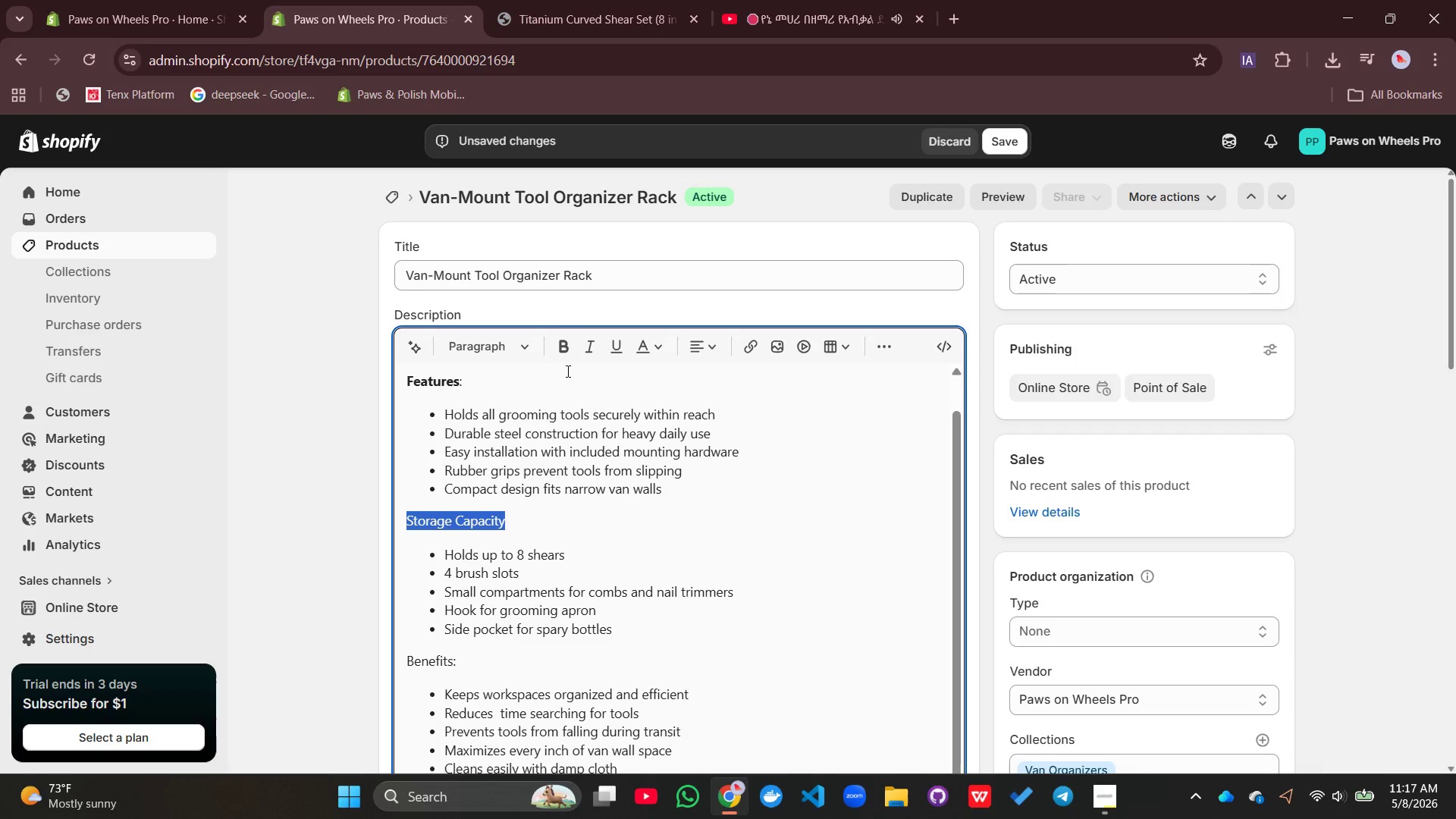 
left_click([569, 348])
 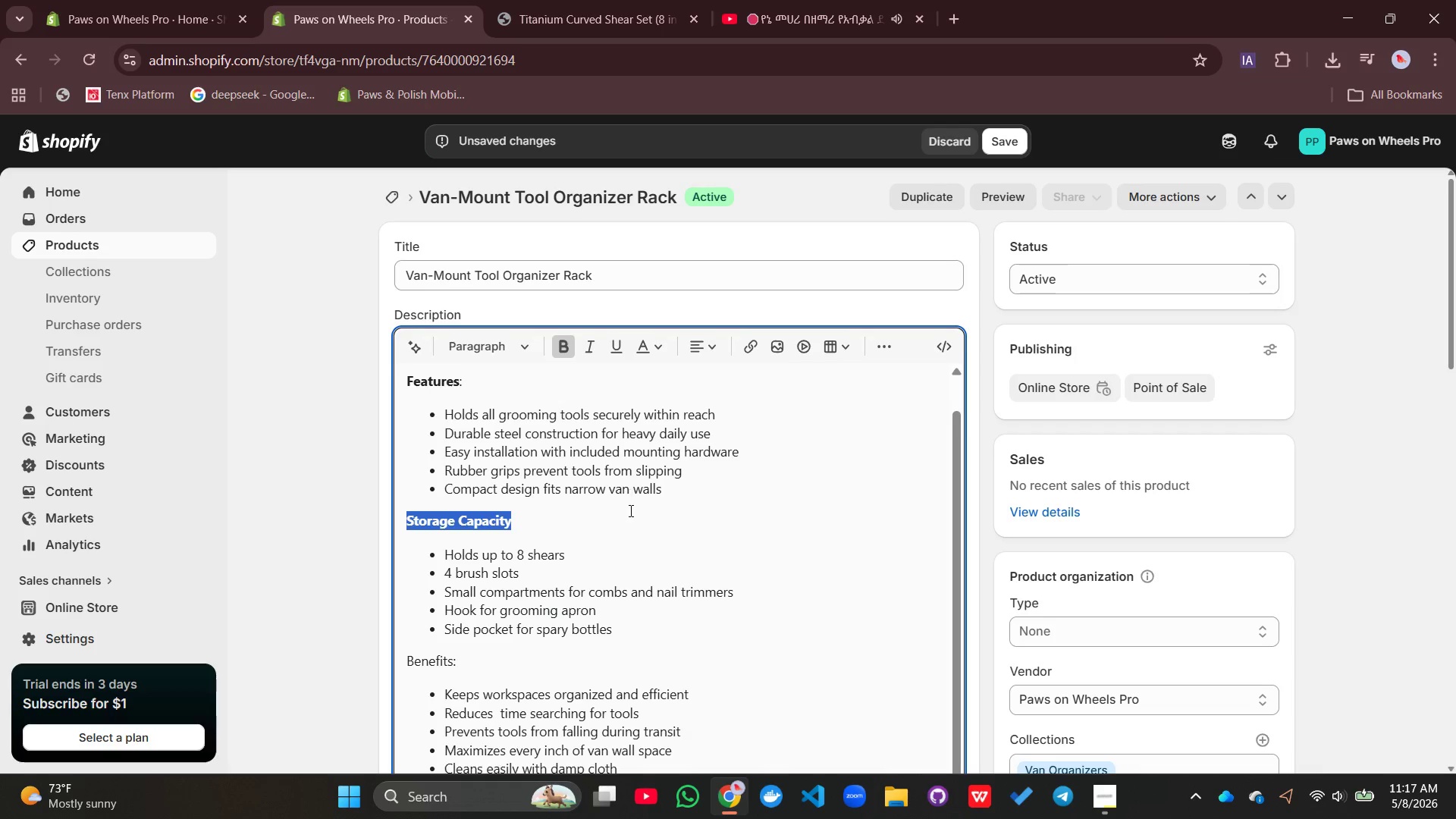 
scroll: coordinate [629, 511], scroll_direction: down, amount: 4.0
 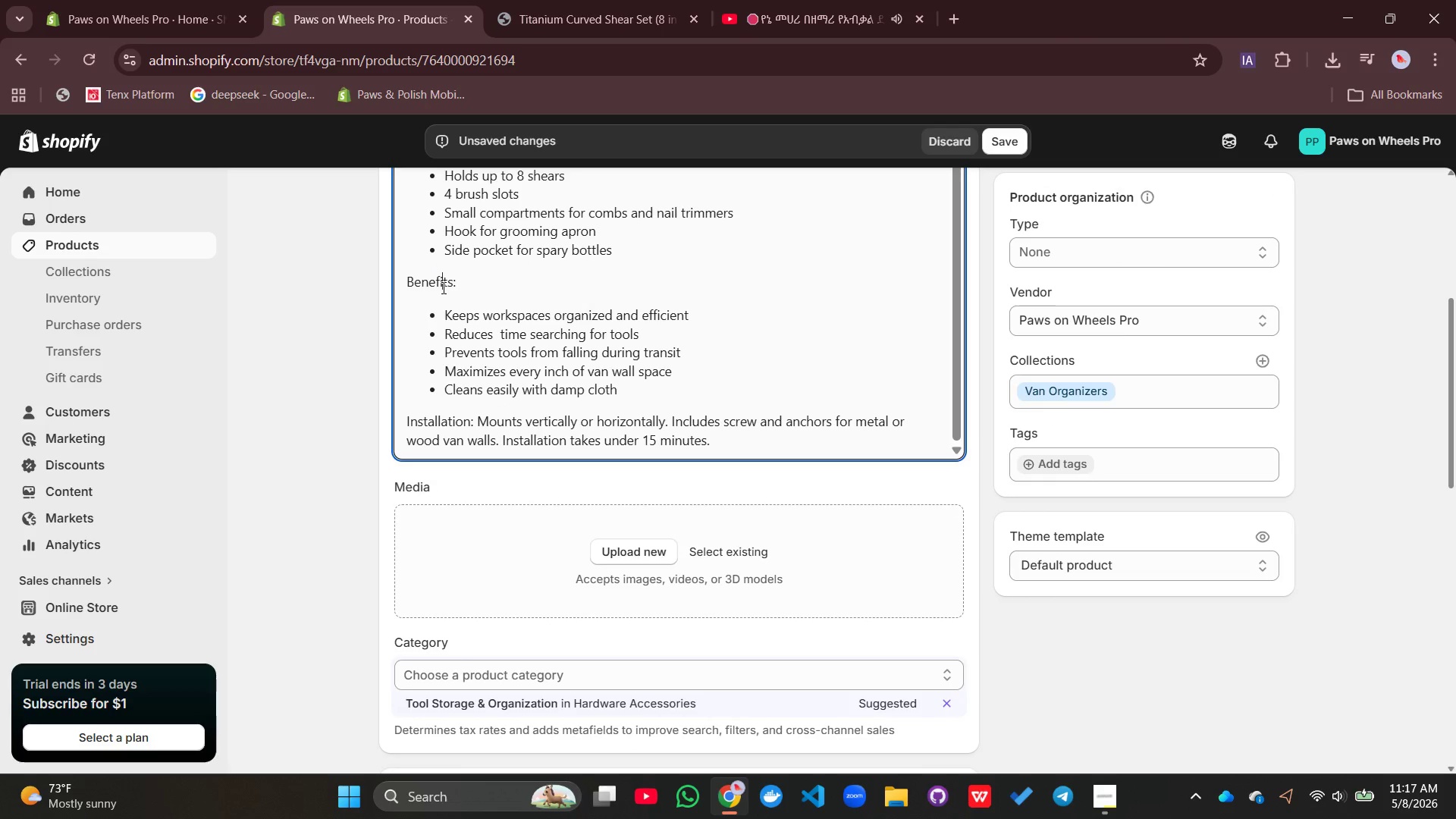 
double_click([442, 287])
 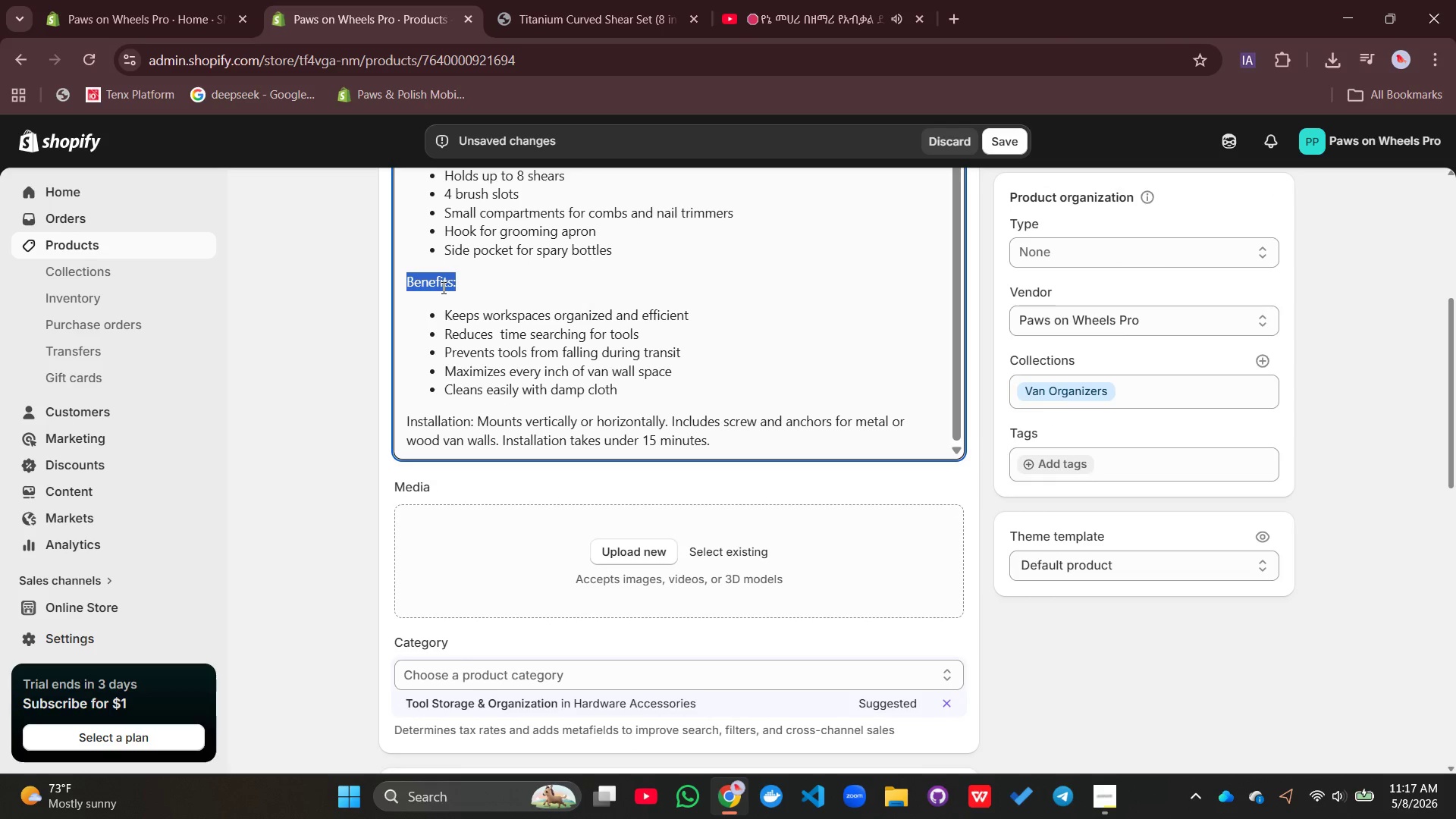 
triple_click([442, 287])
 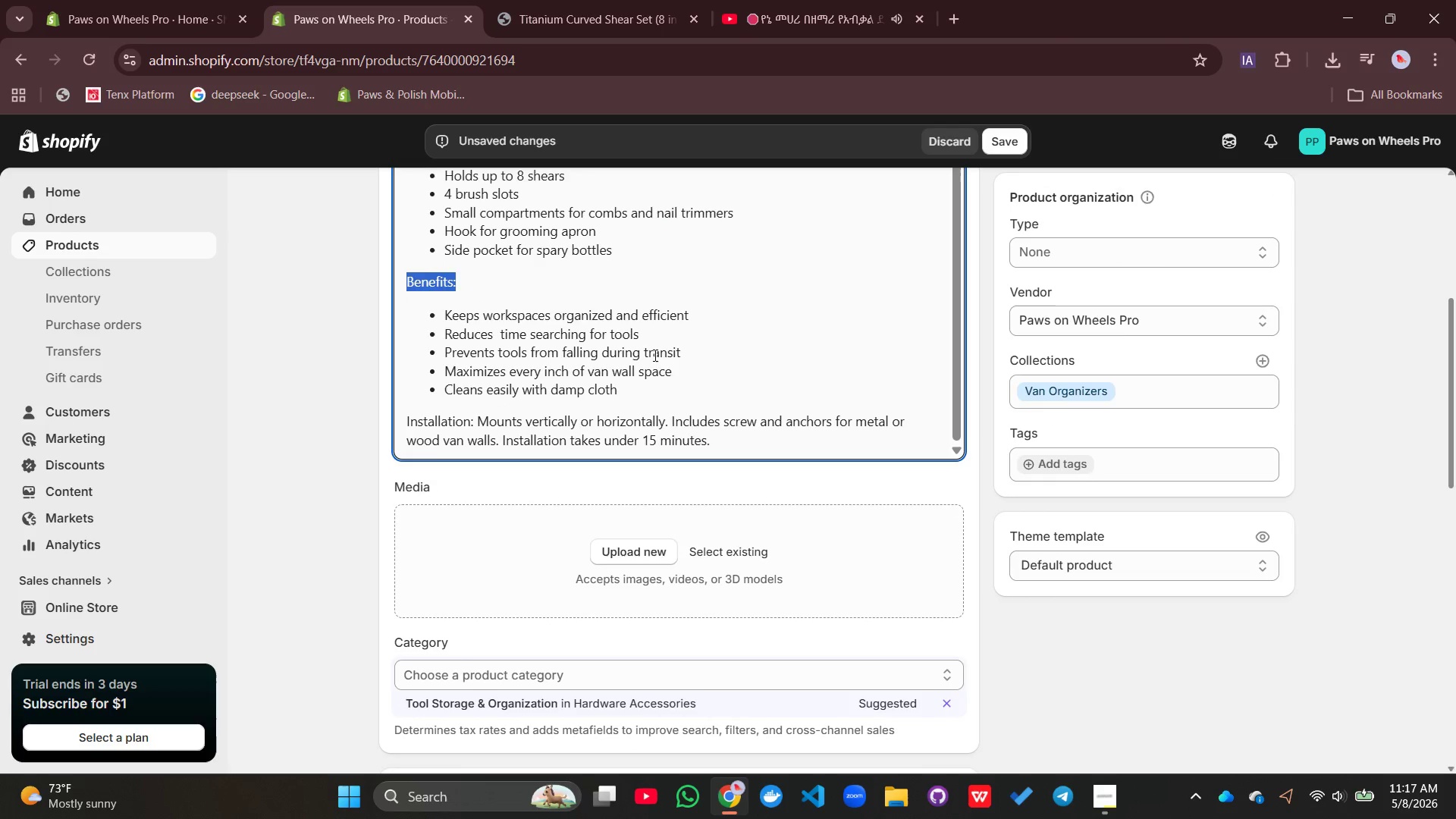 
scroll: coordinate [642, 392], scroll_direction: up, amount: 5.0
 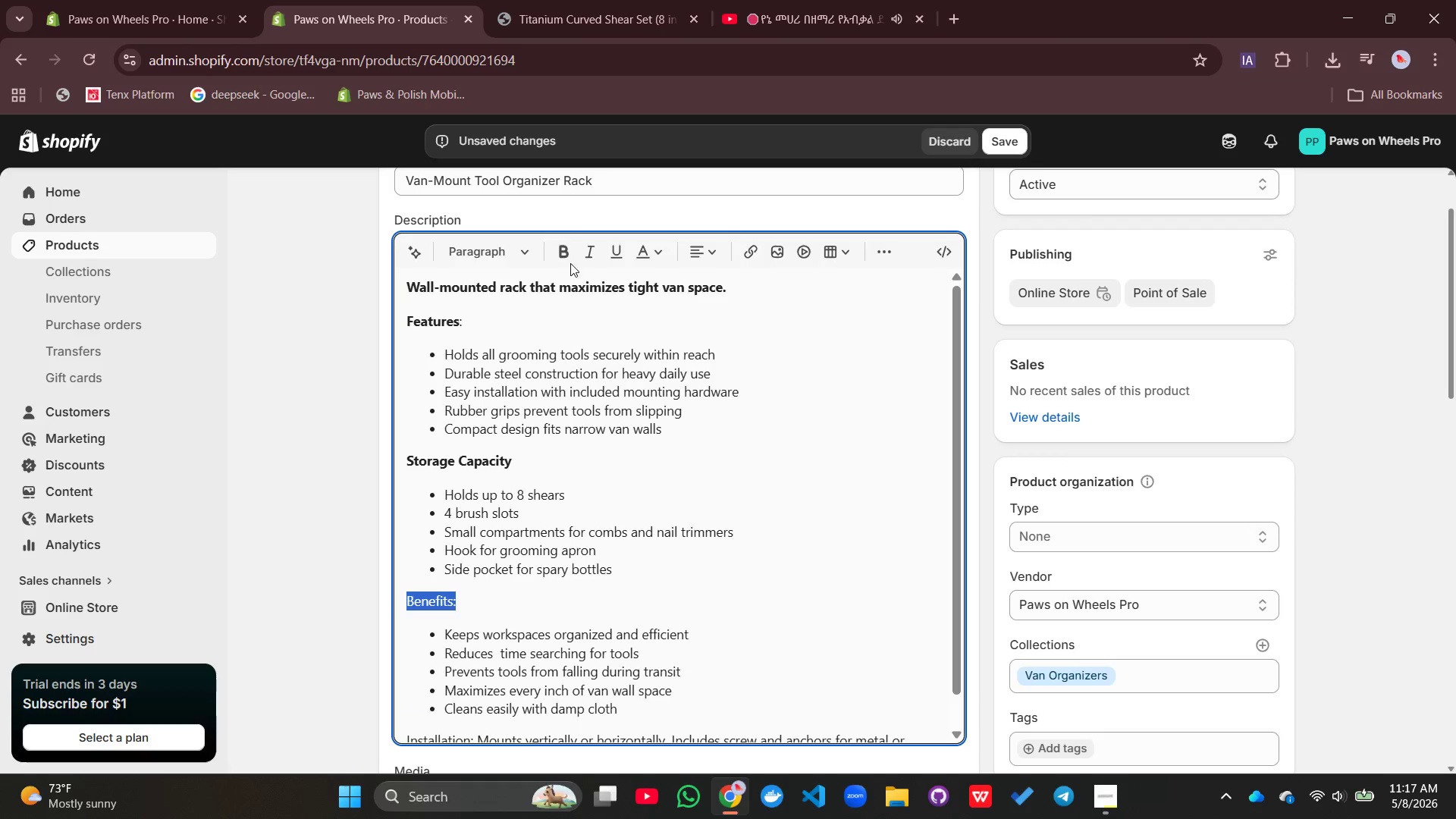 
left_click([562, 253])
 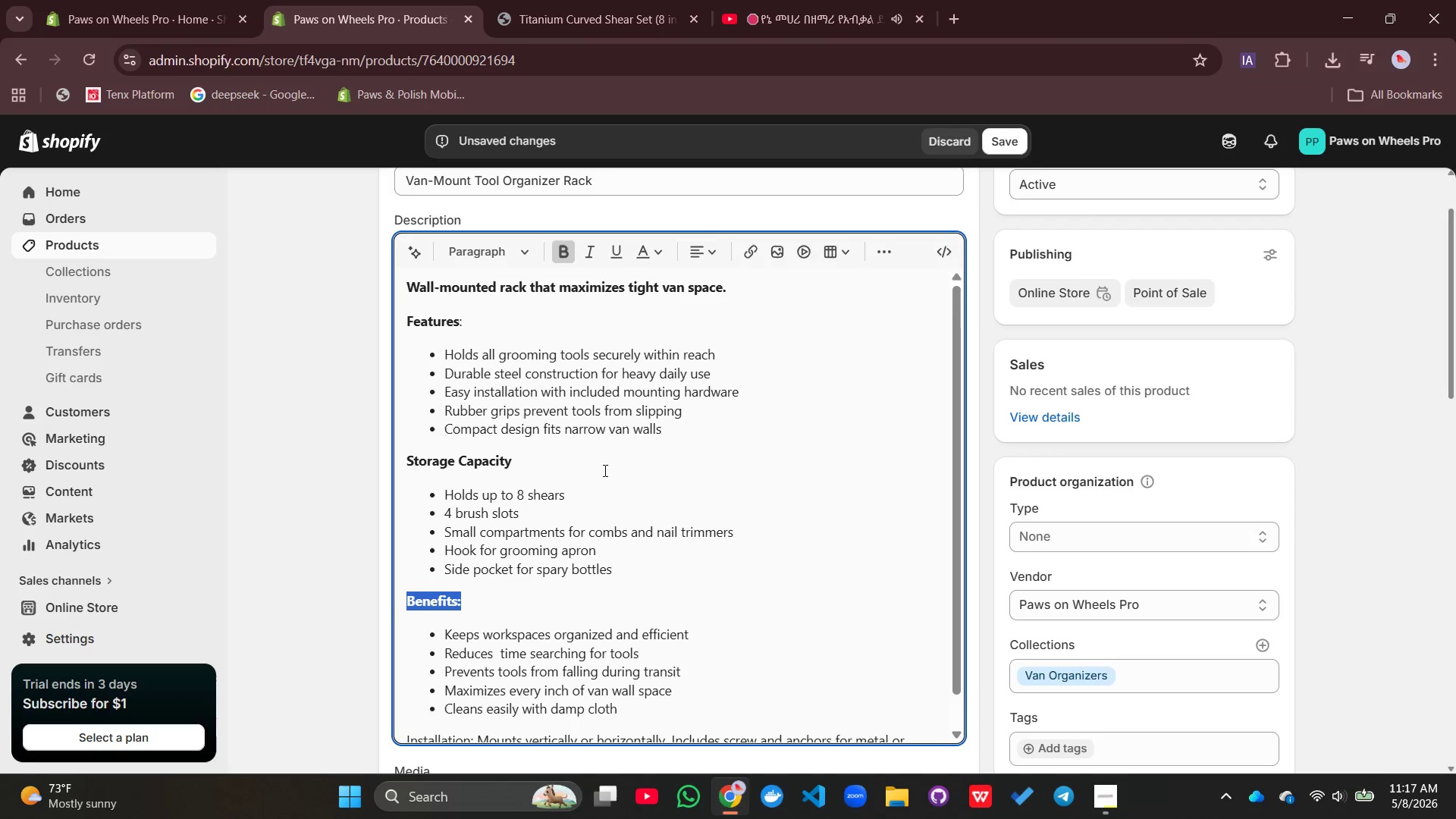 
scroll: coordinate [603, 477], scroll_direction: down, amount: 4.0
 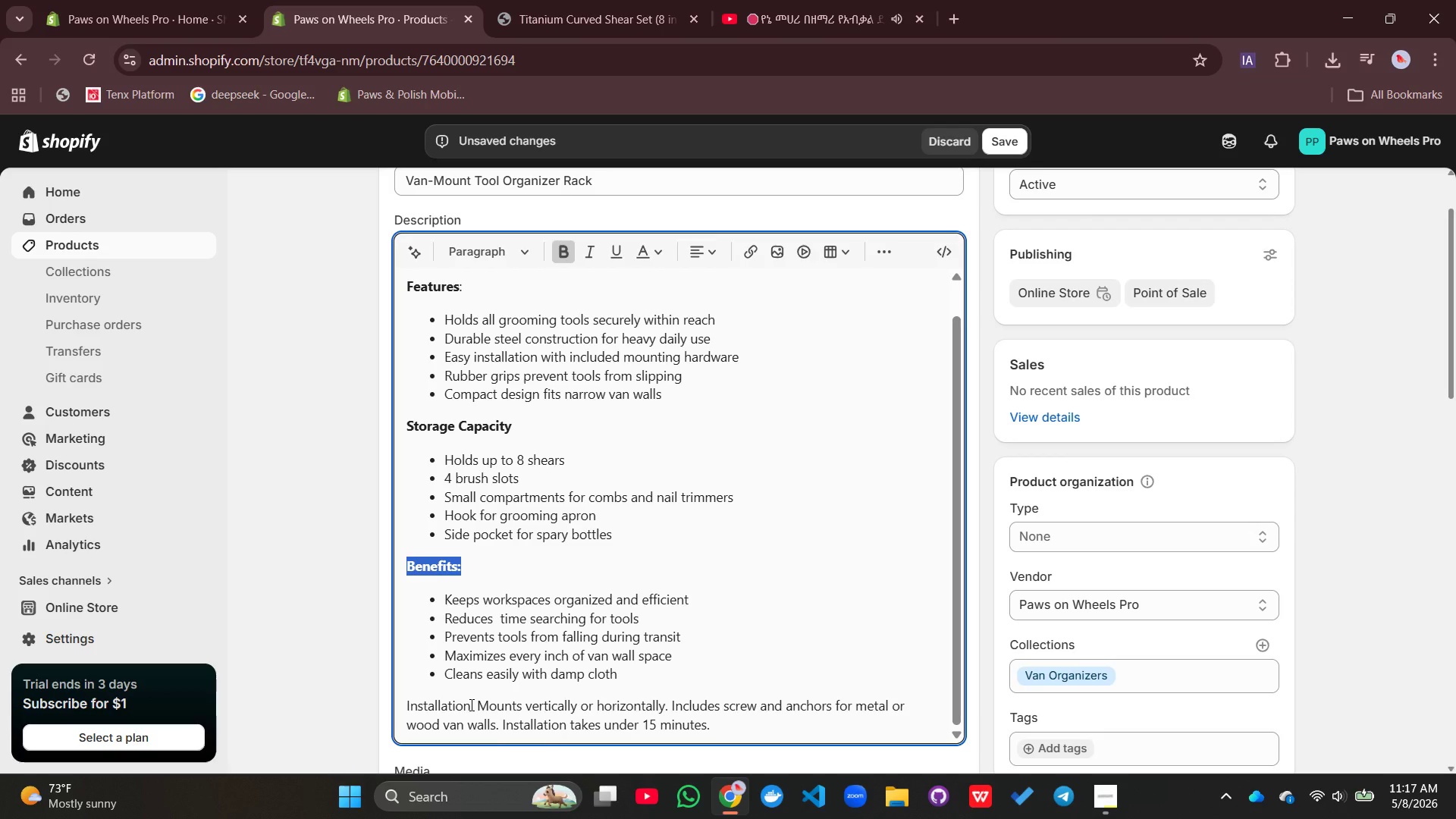 
left_click_drag(start_coordinate=[473, 707], to_coordinate=[391, 698])
 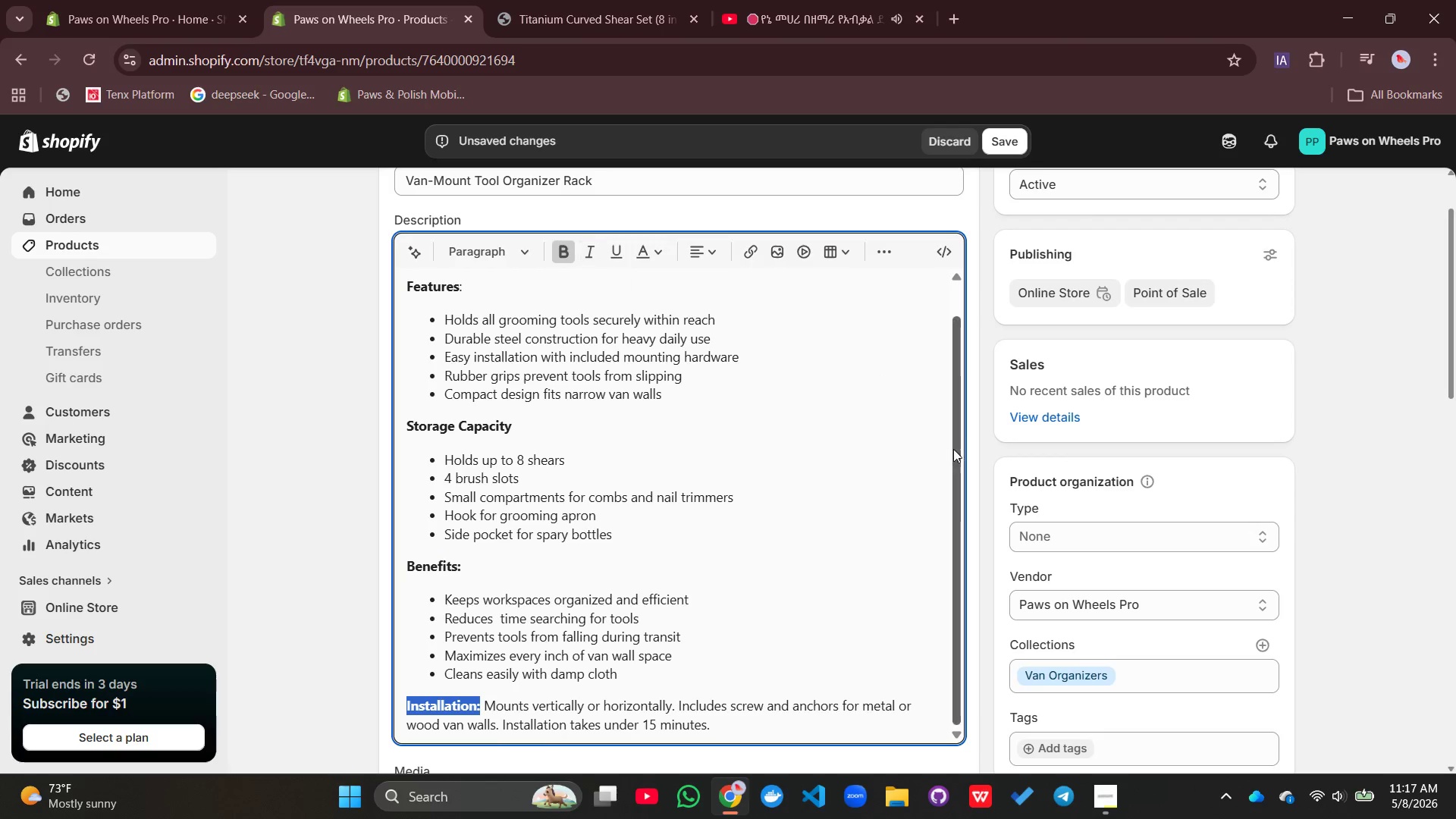 
scroll: coordinate [929, 512], scroll_direction: down, amount: 5.0
 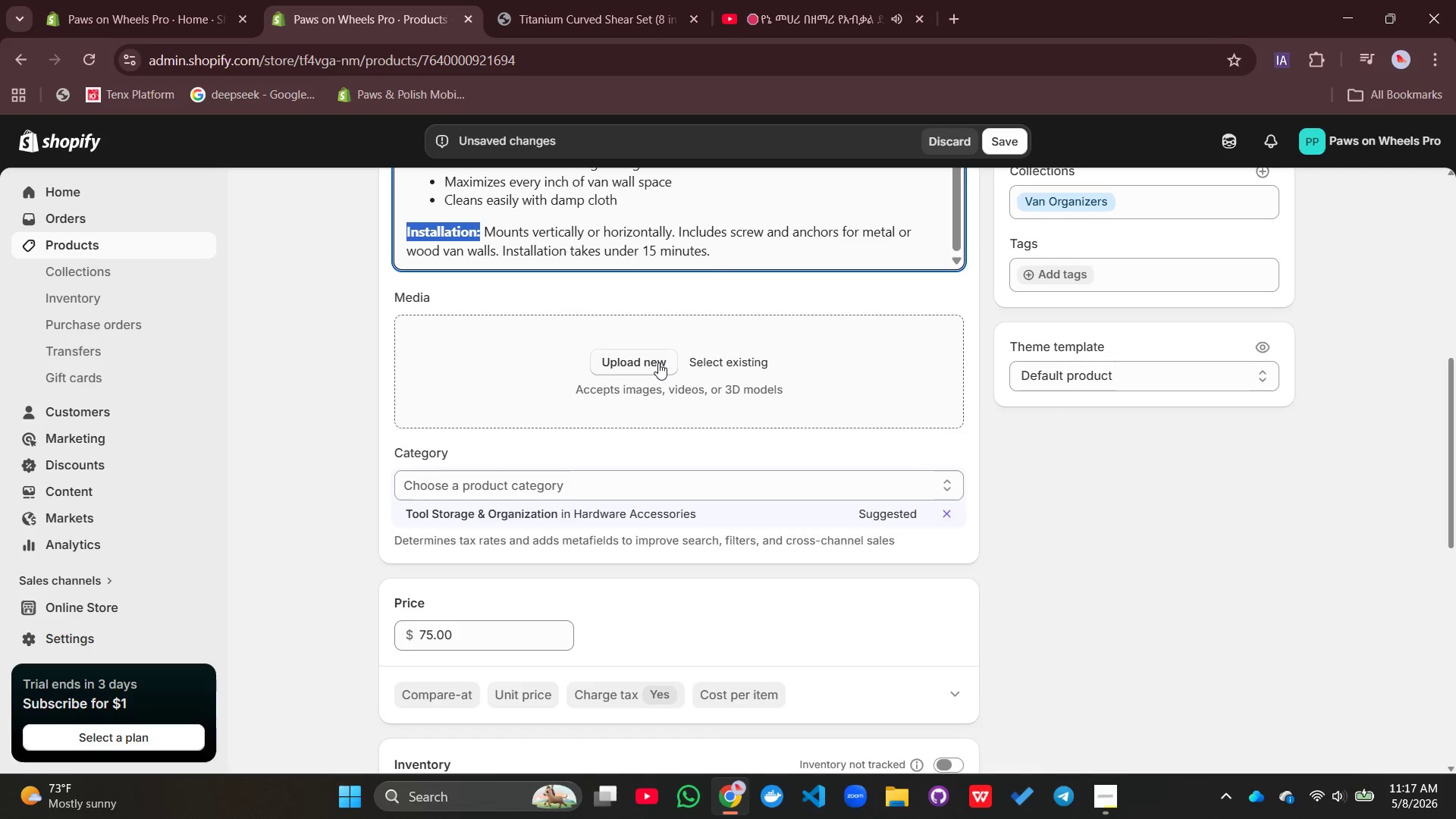 
left_click([658, 362])
 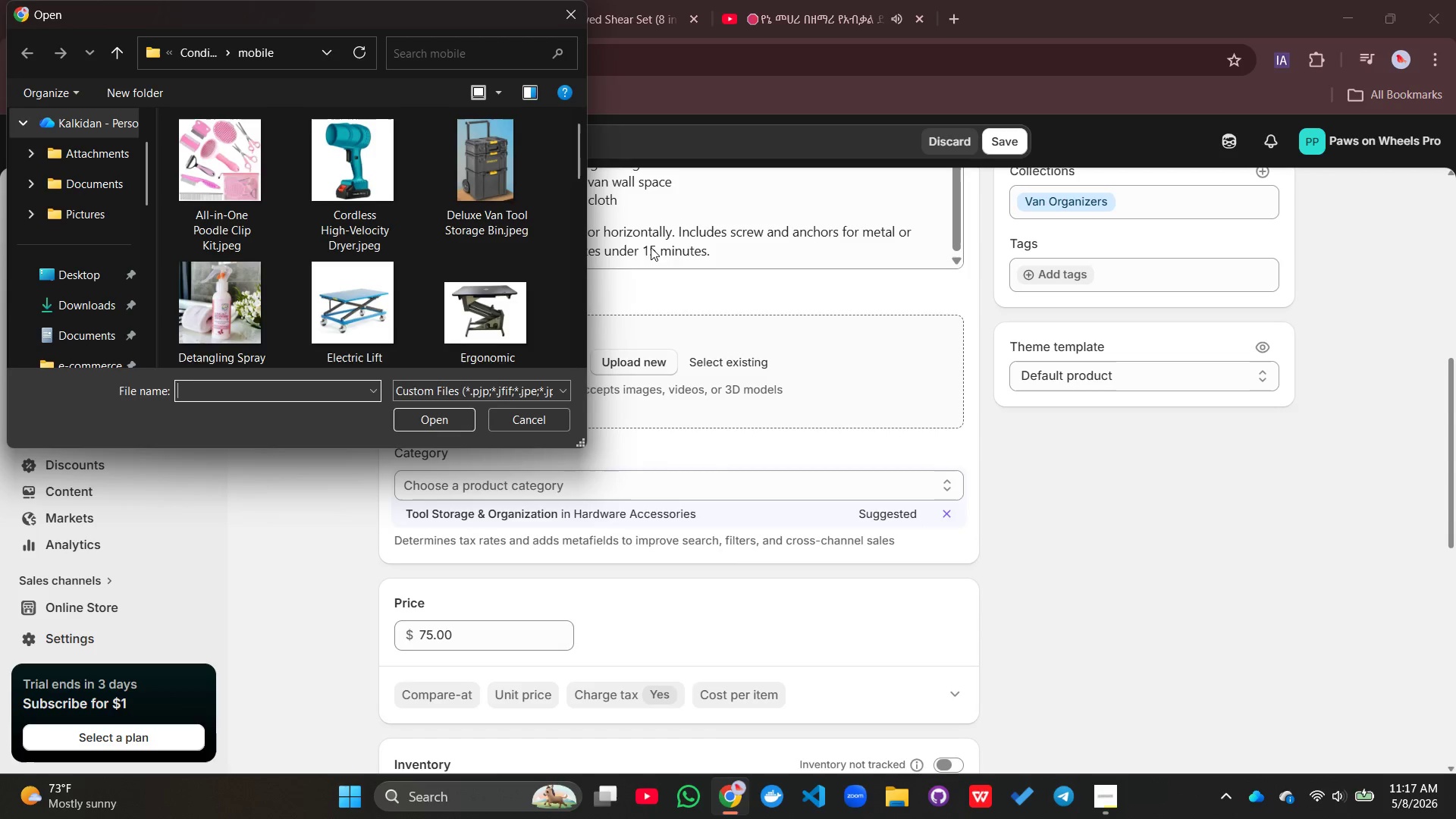 
scroll: coordinate [449, 322], scroll_direction: down, amount: 7.0
 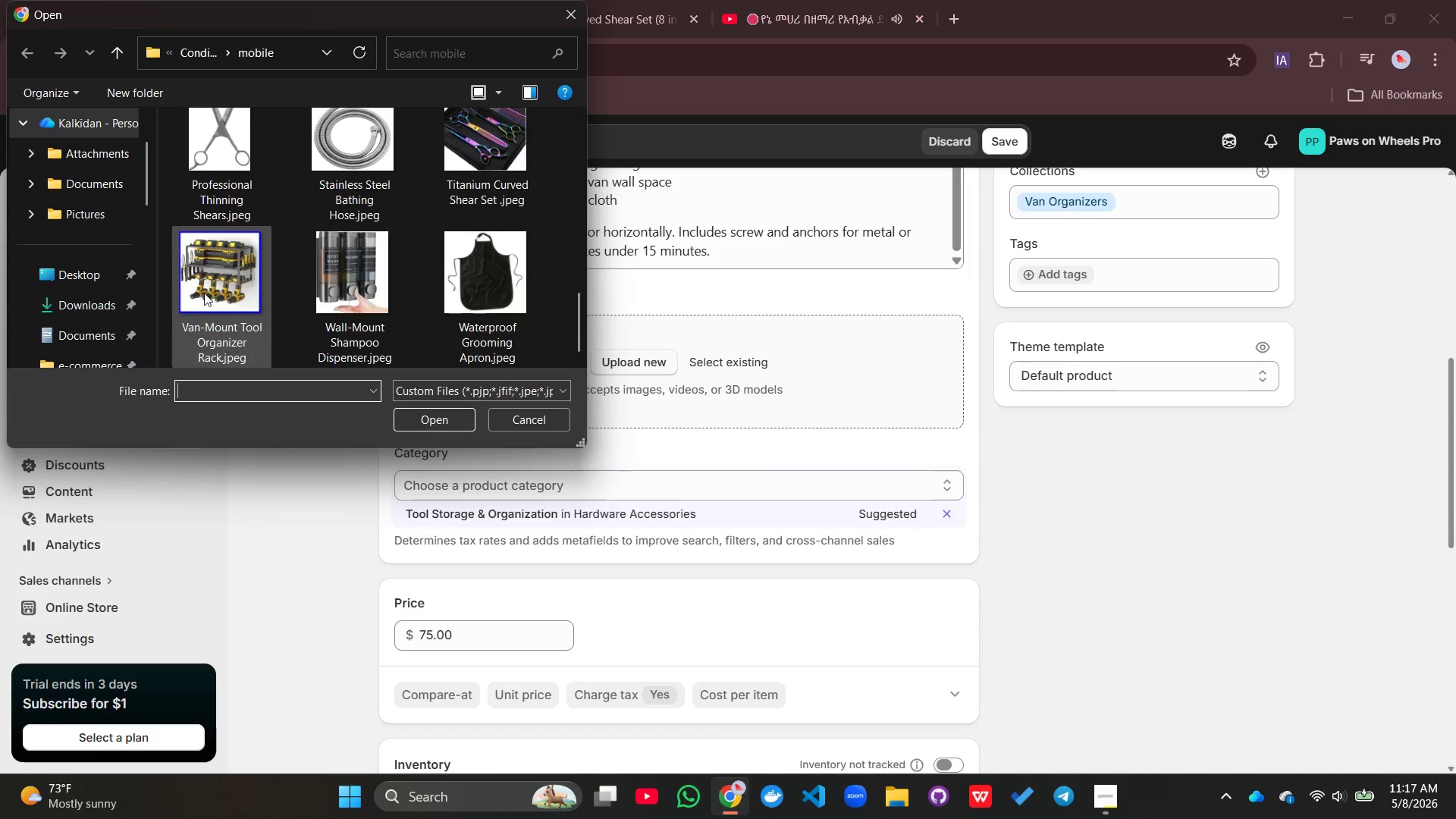 
left_click_drag(start_coordinate=[206, 290], to_coordinate=[213, 289])
 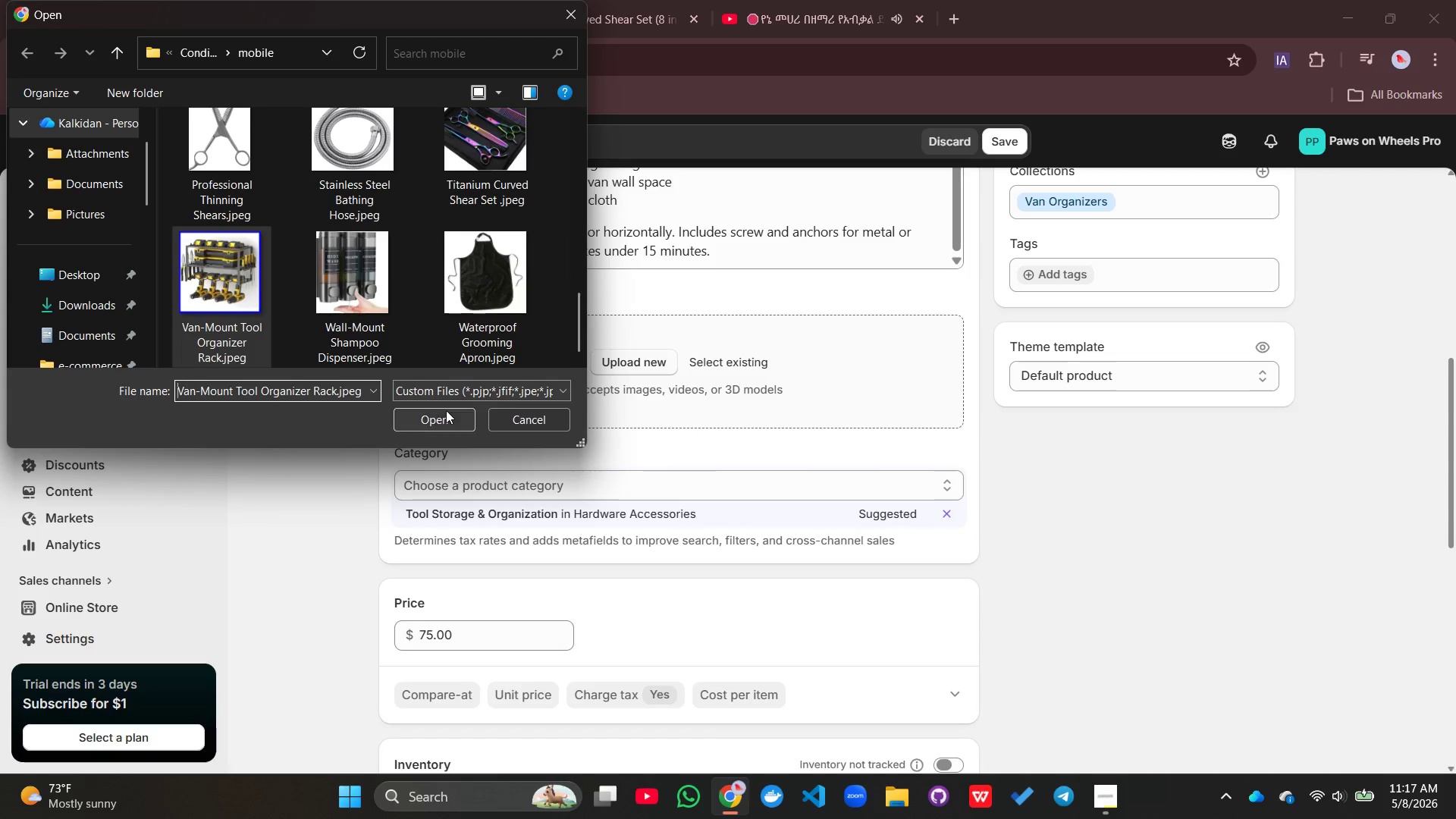 
left_click([446, 425])
 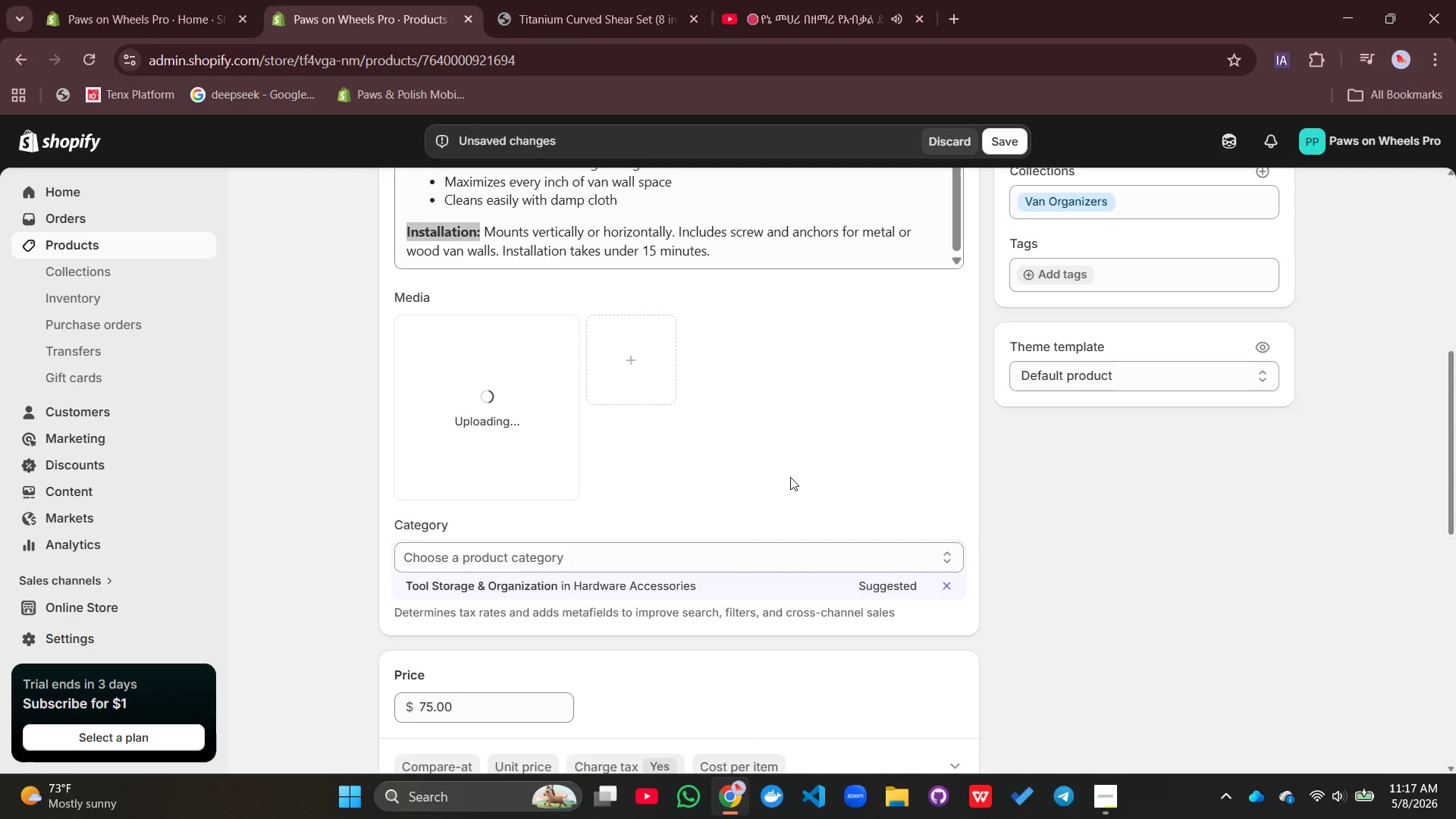 
scroll: coordinate [739, 470], scroll_direction: down, amount: 3.0
 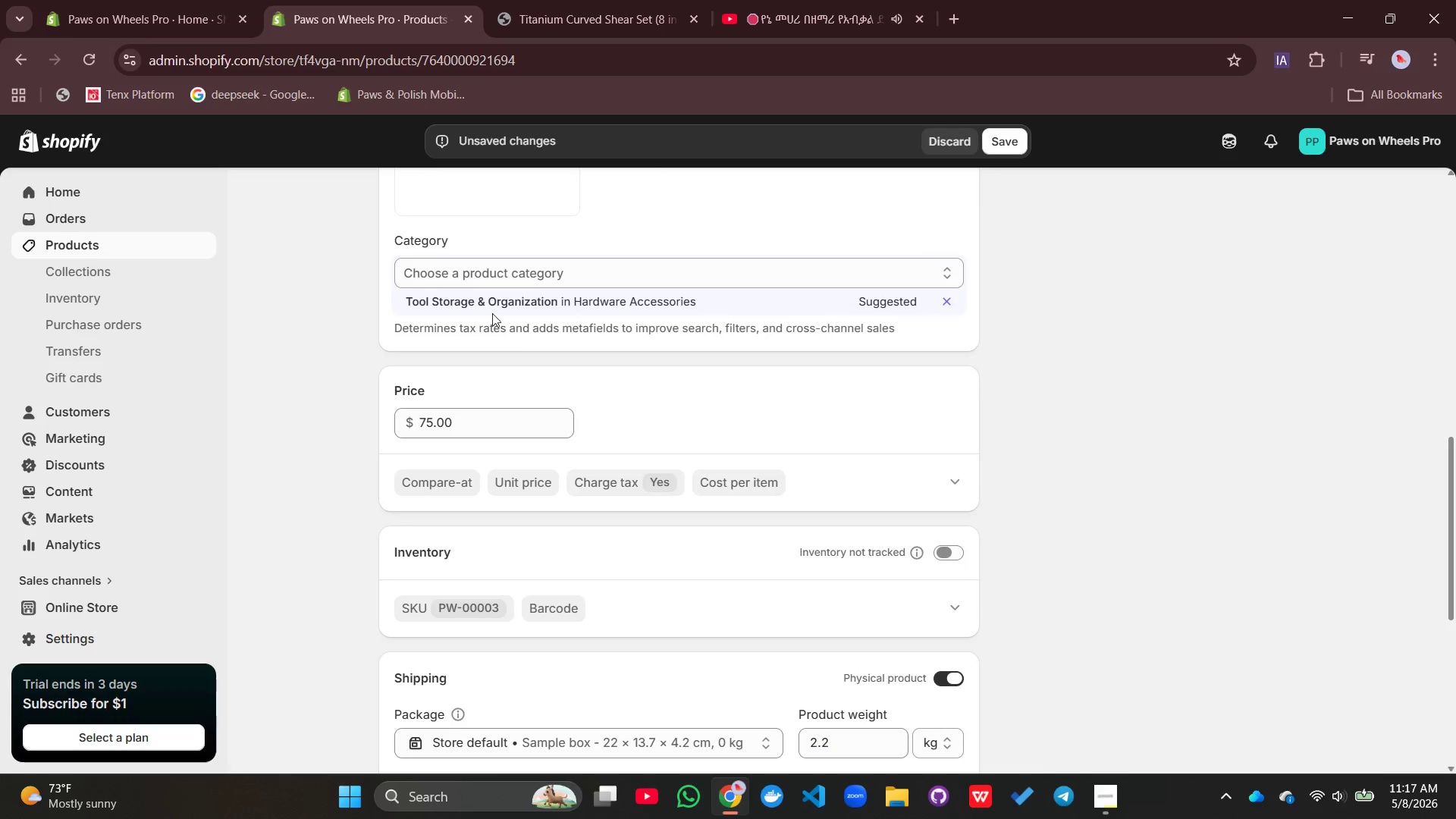 
left_click([491, 309])
 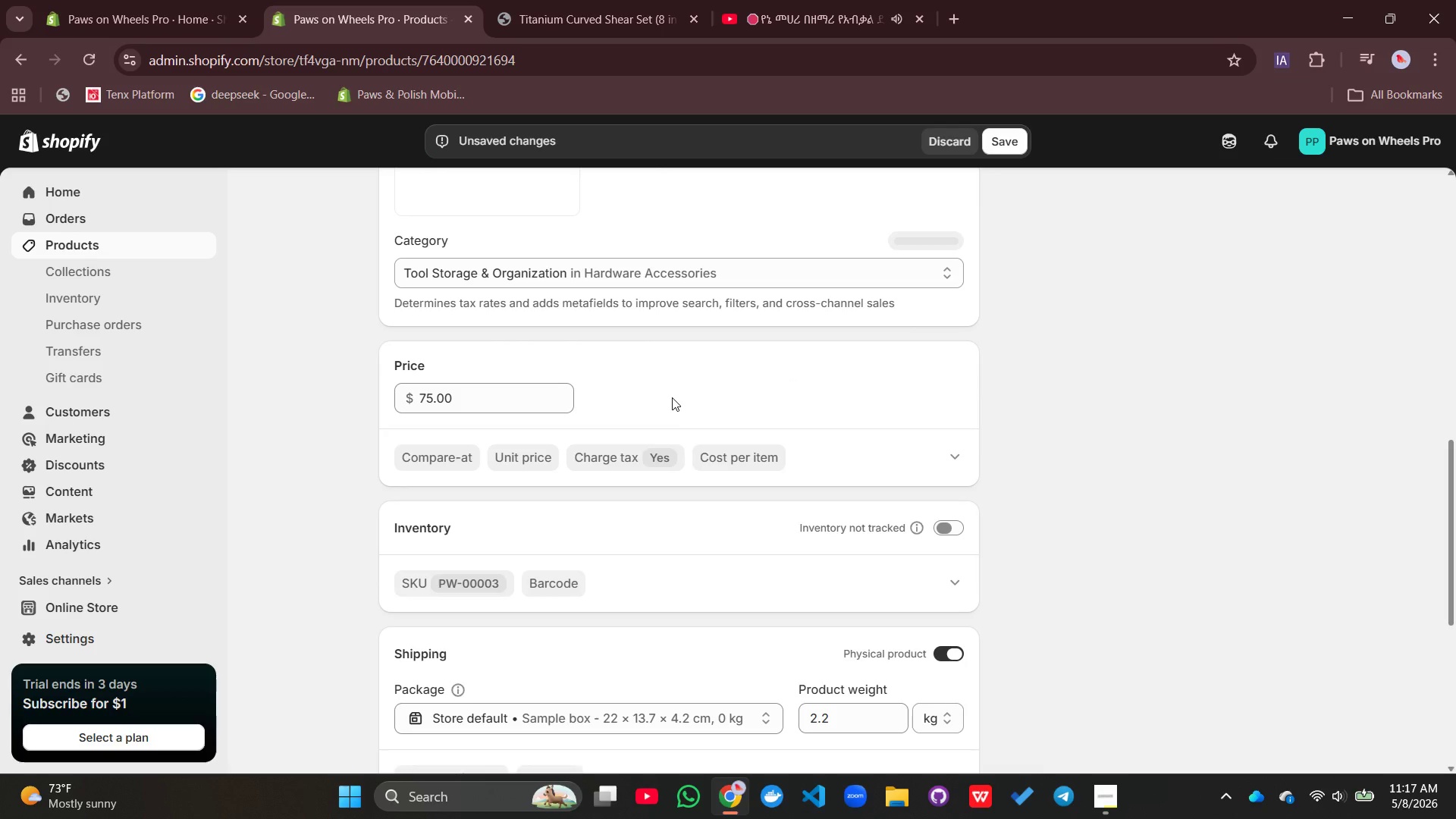 
scroll: coordinate [671, 397], scroll_direction: down, amount: 2.0
 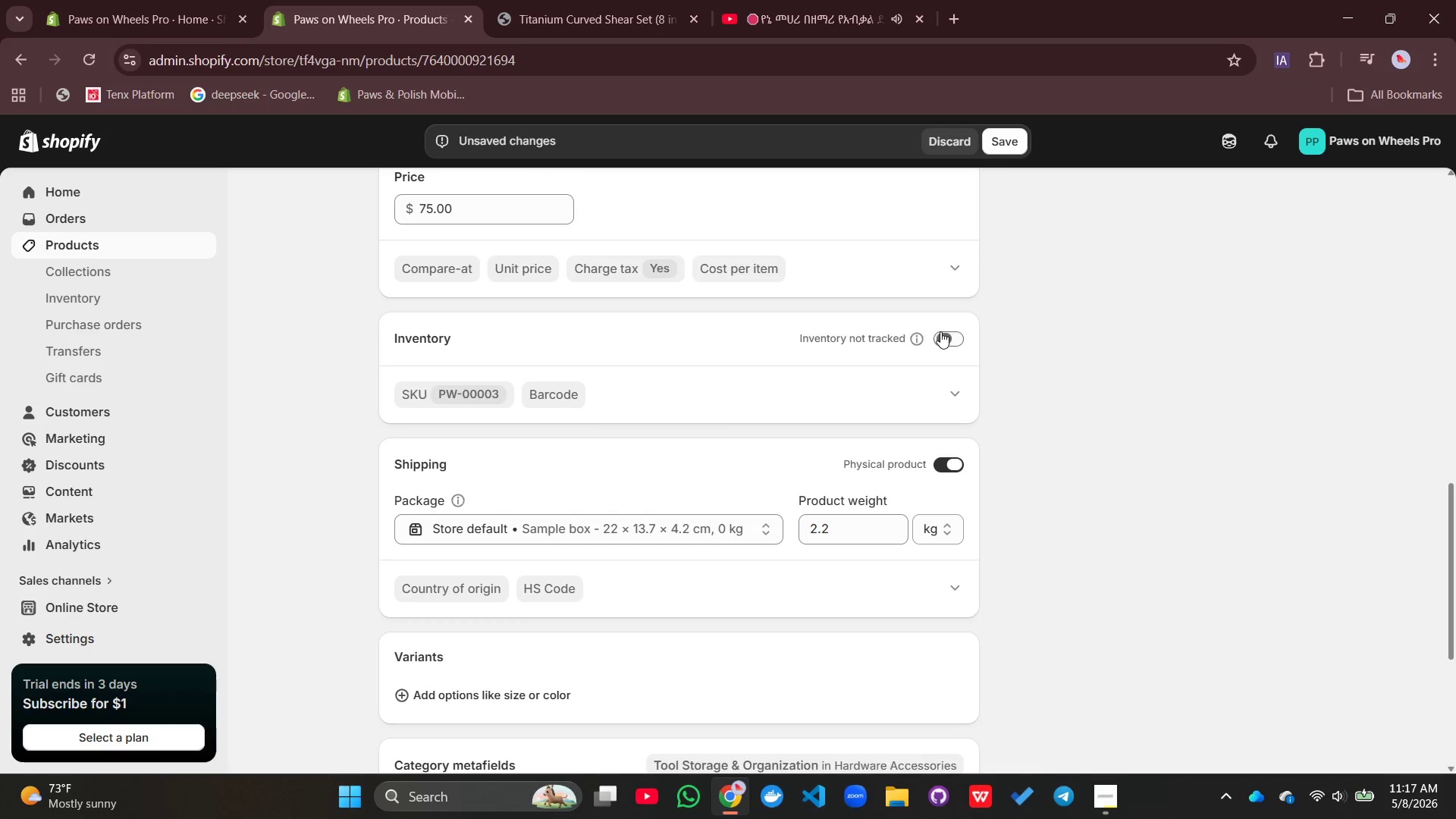 
left_click([940, 331])
 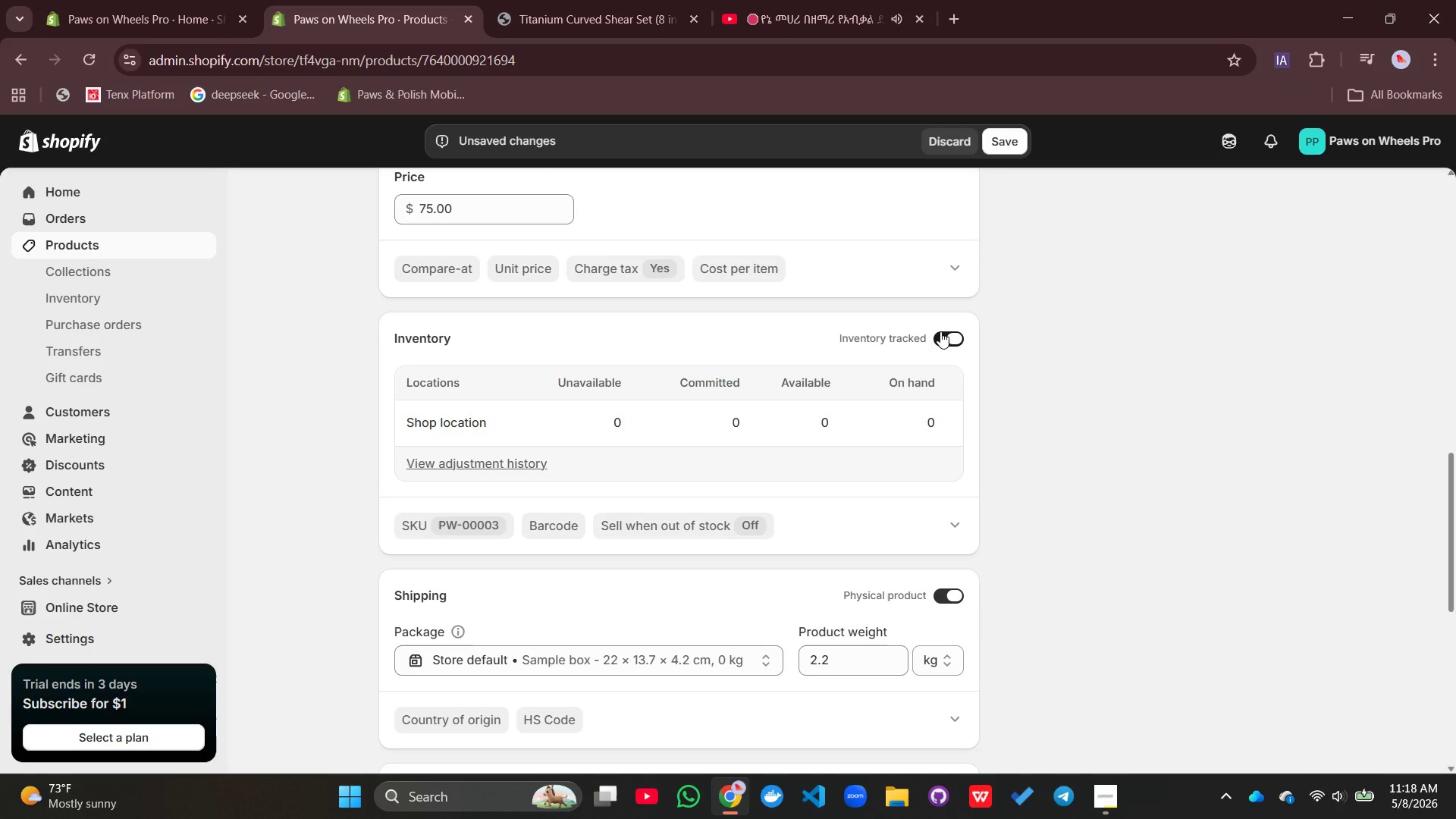 
wait(8.23)
 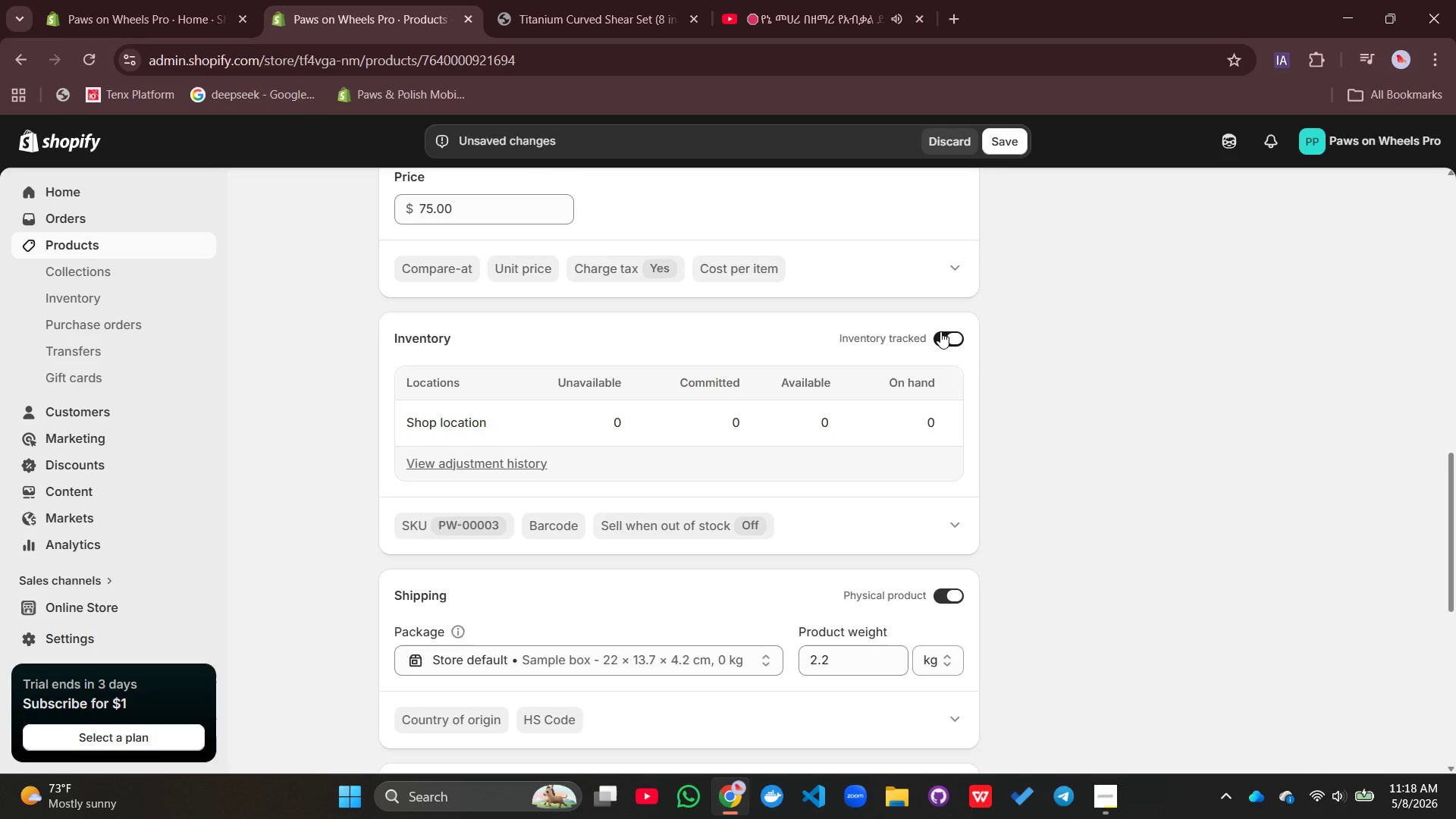 
type(40)
 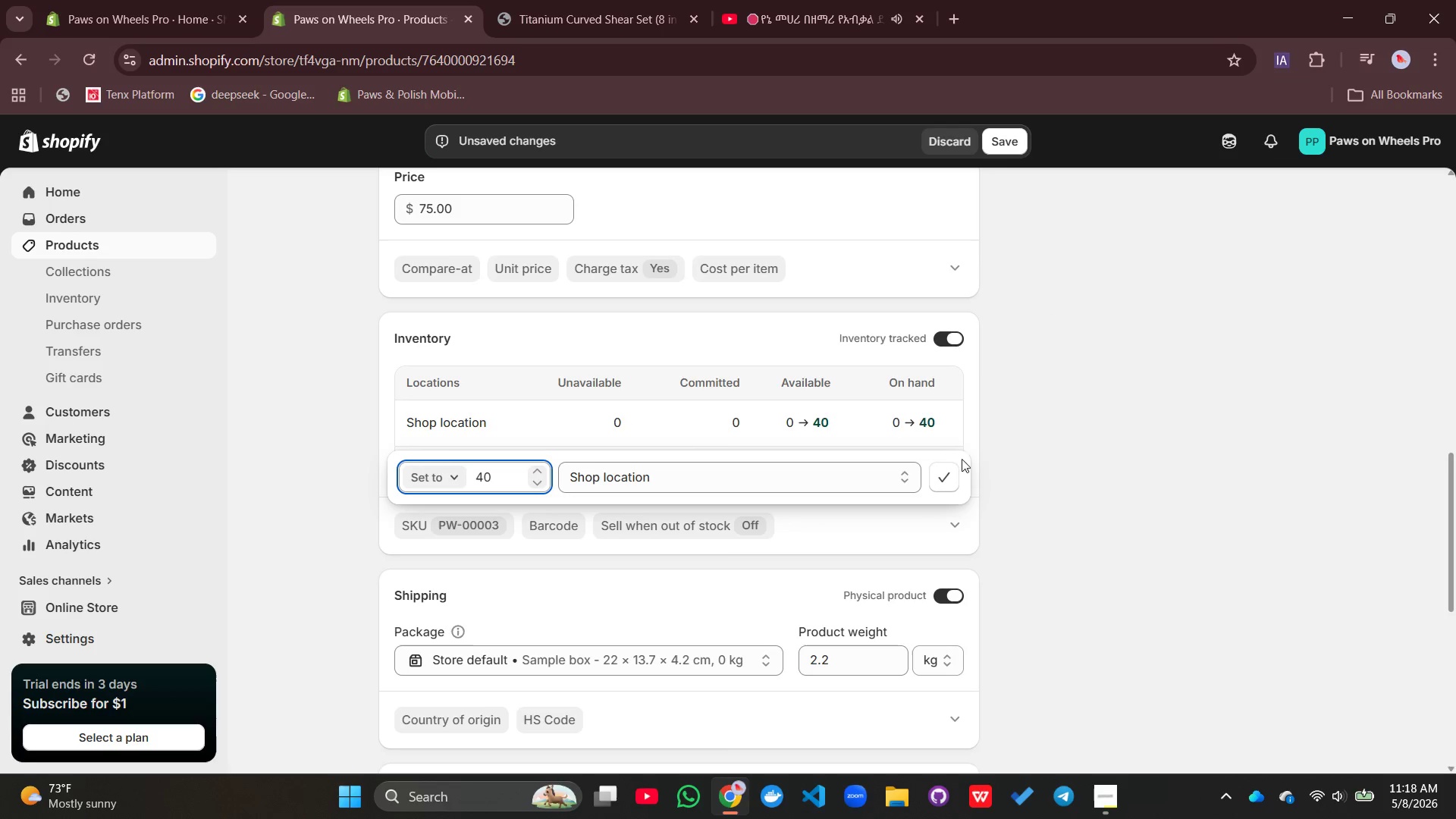 
left_click([950, 472])
 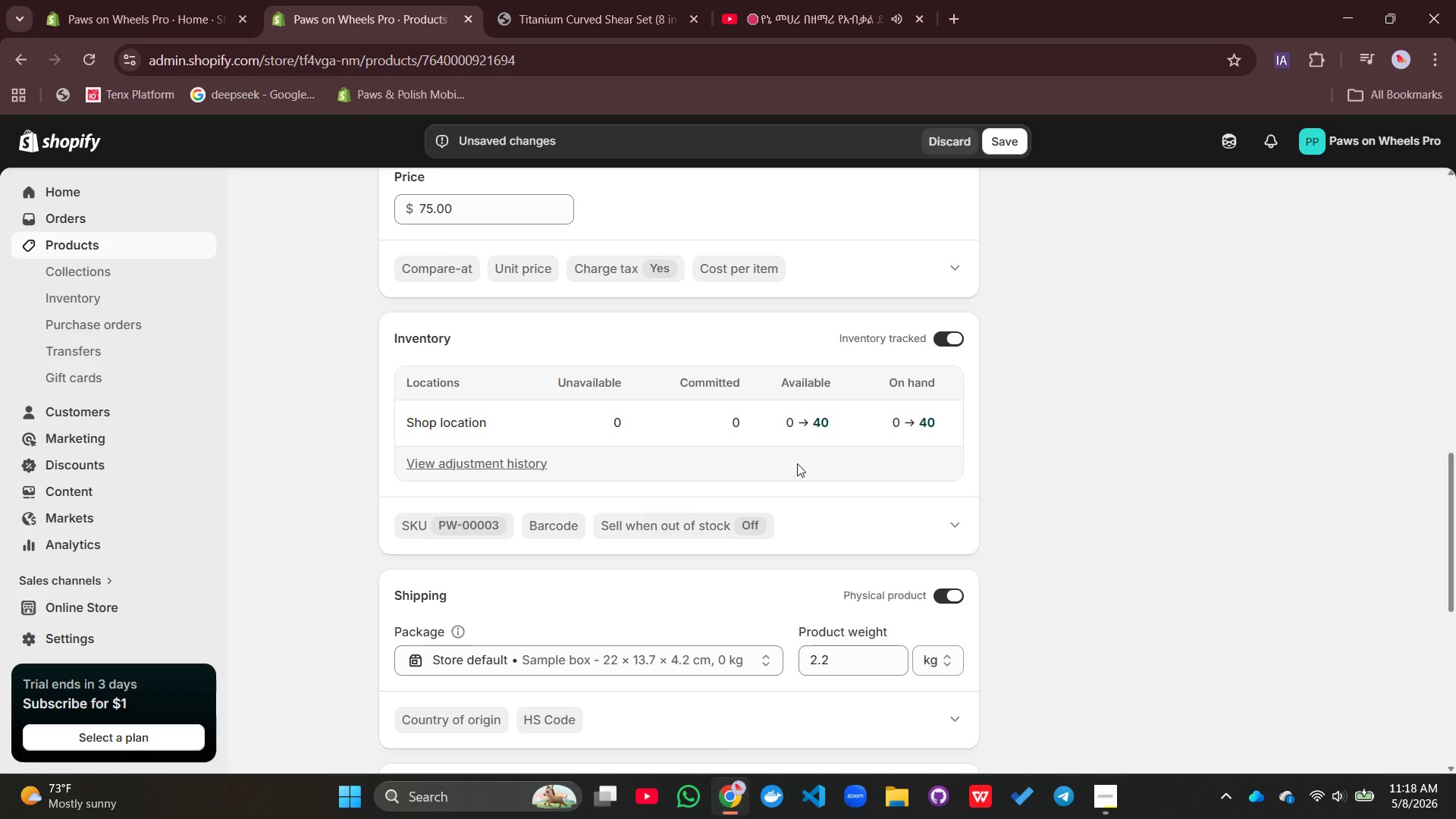 
scroll: coordinate [807, 490], scroll_direction: down, amount: 9.0
 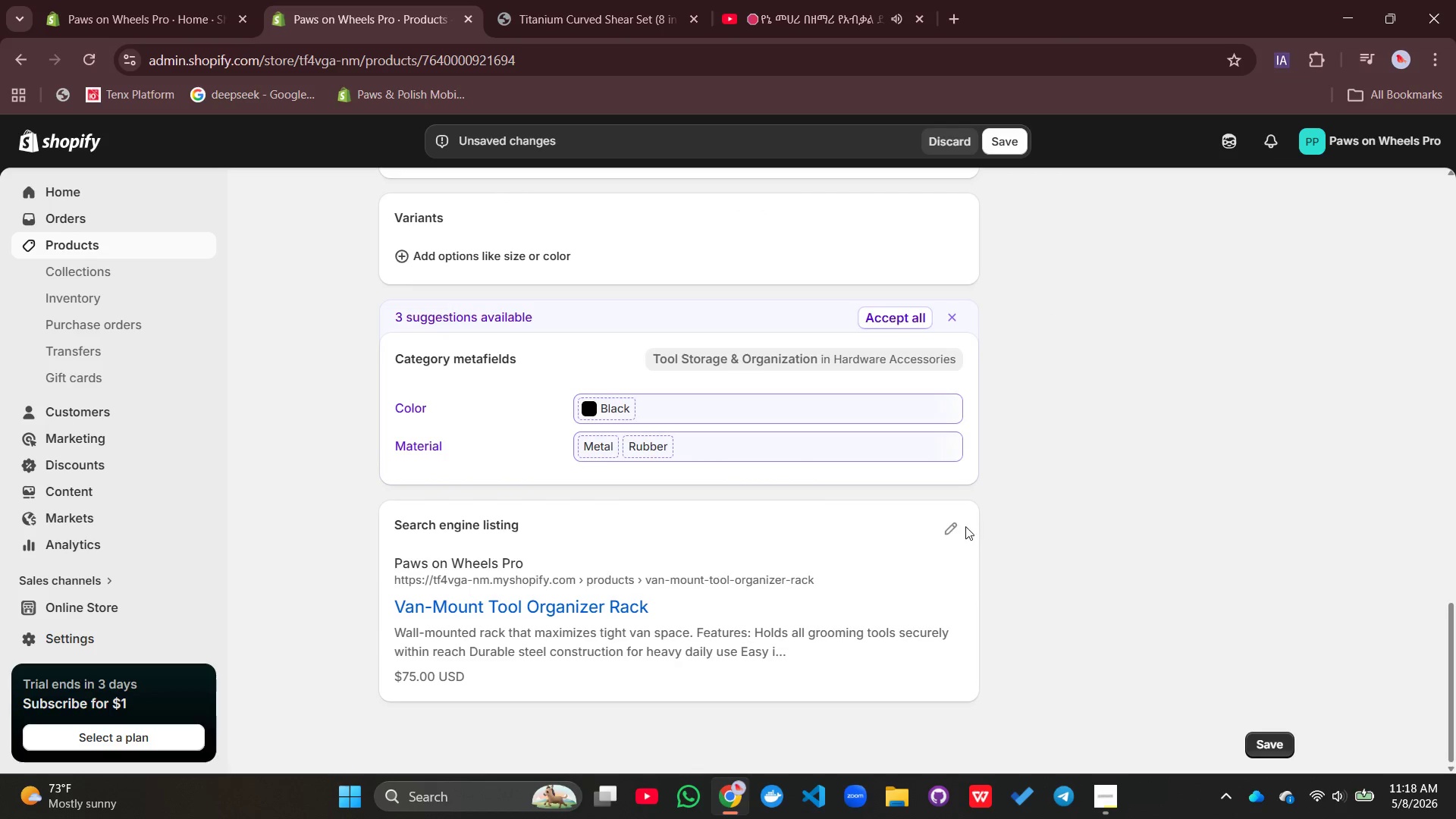 
left_click([942, 526])
 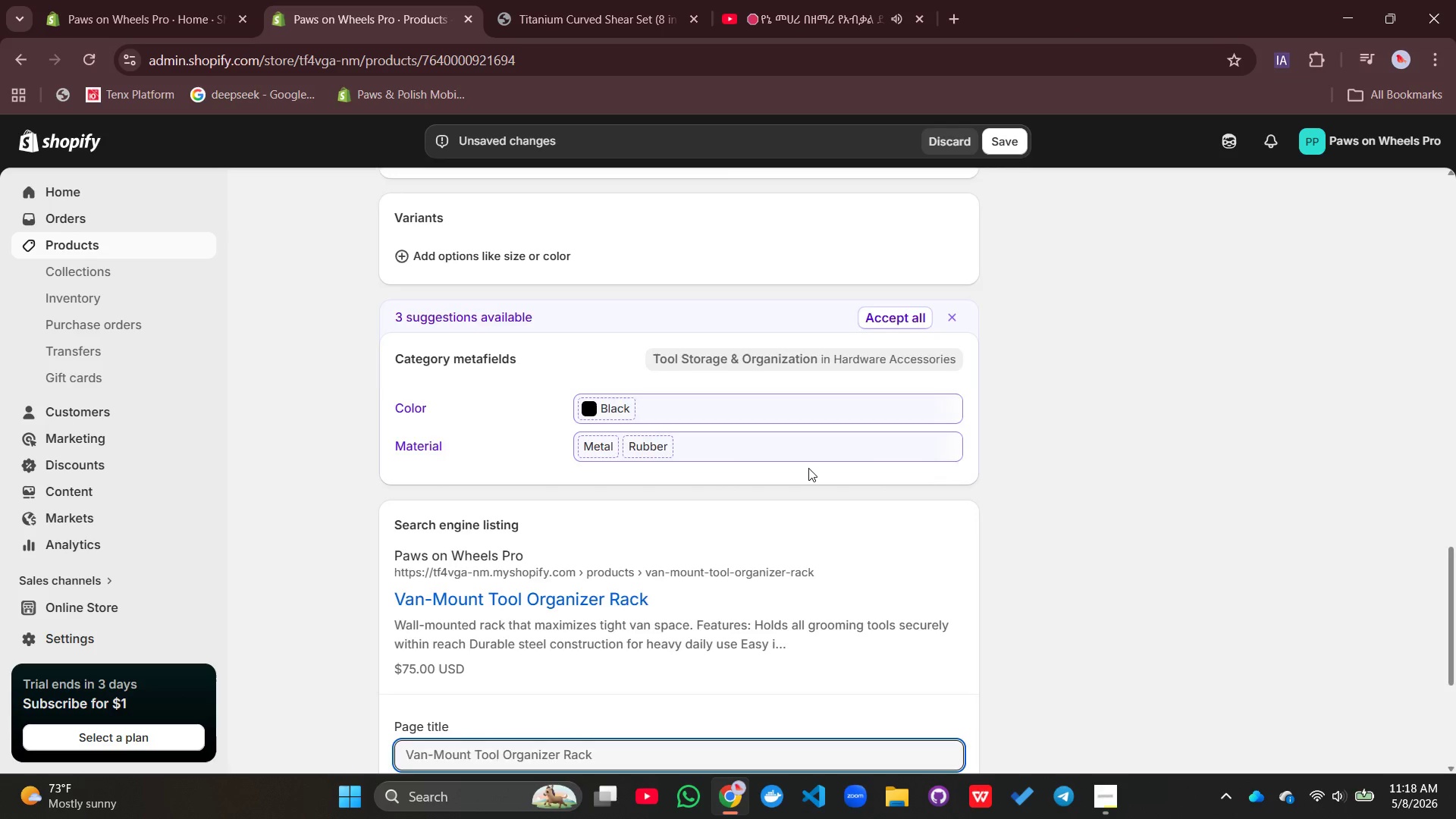 
scroll: coordinate [808, 469], scroll_direction: down, amount: 5.0
 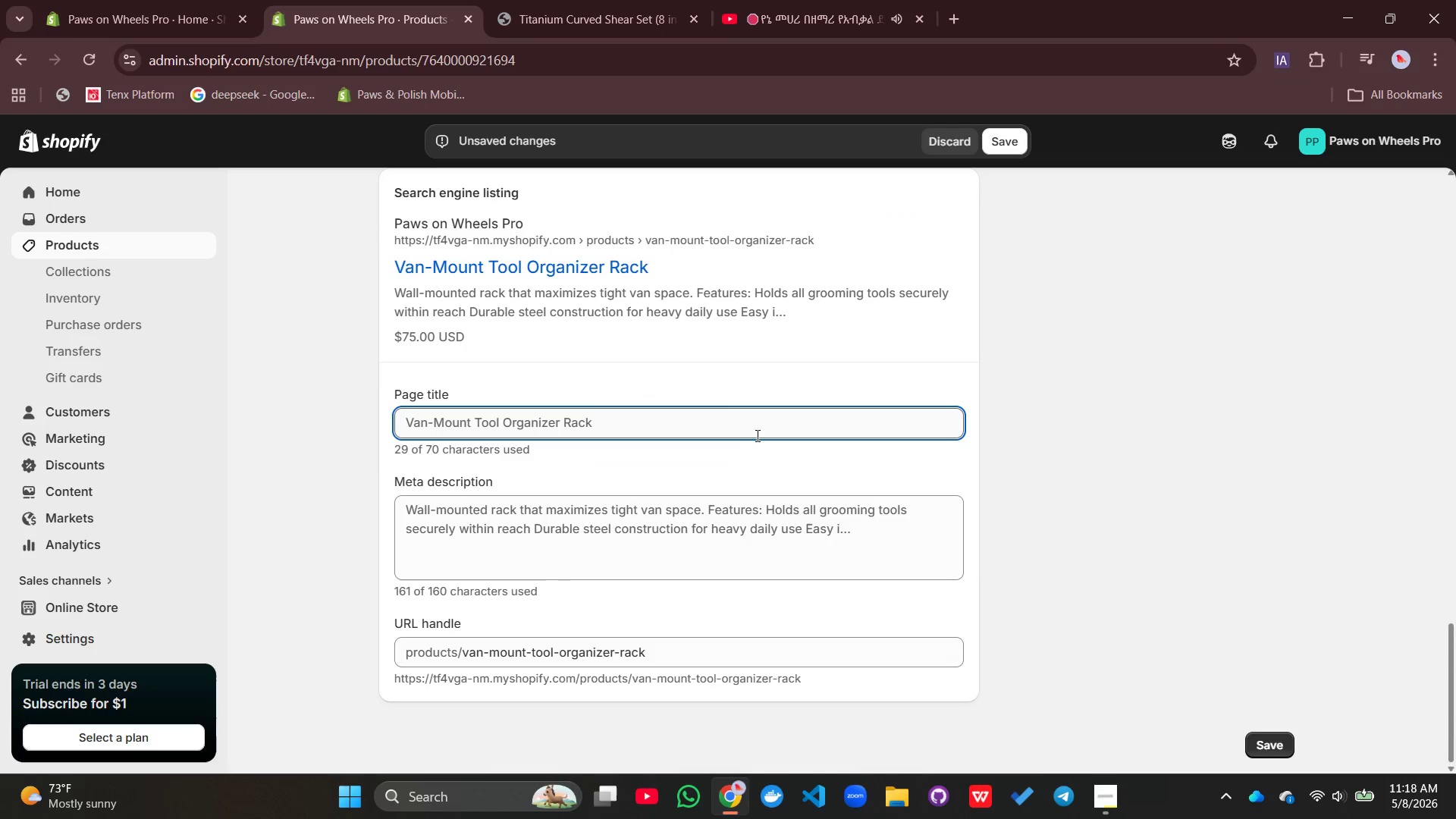 
left_click([739, 431])
 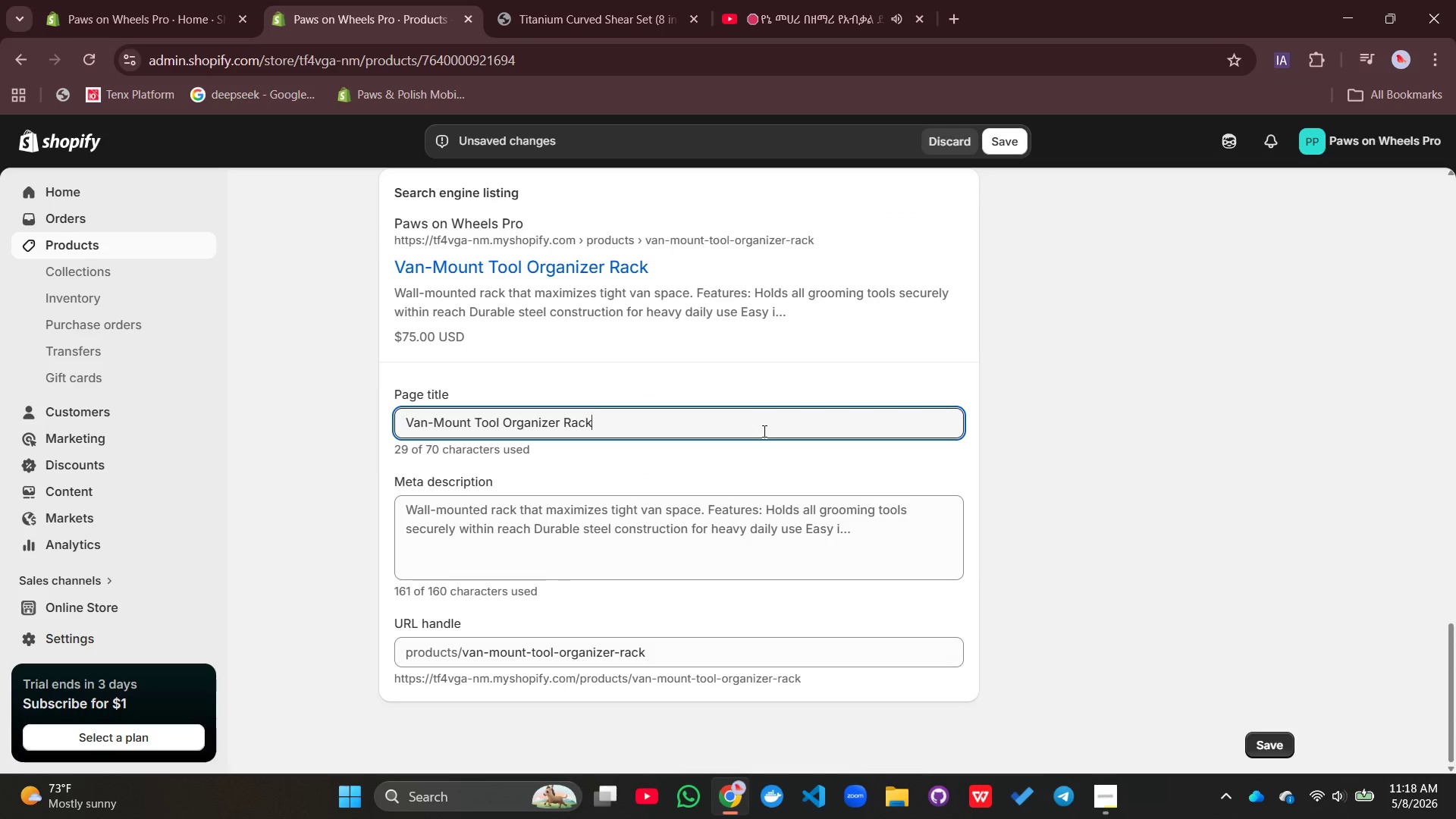 
type( | Wall-Mounted Storage for Moi)
key(Backspace)
type(n)
key(Backspace)
type(bile Grooming Vans)
 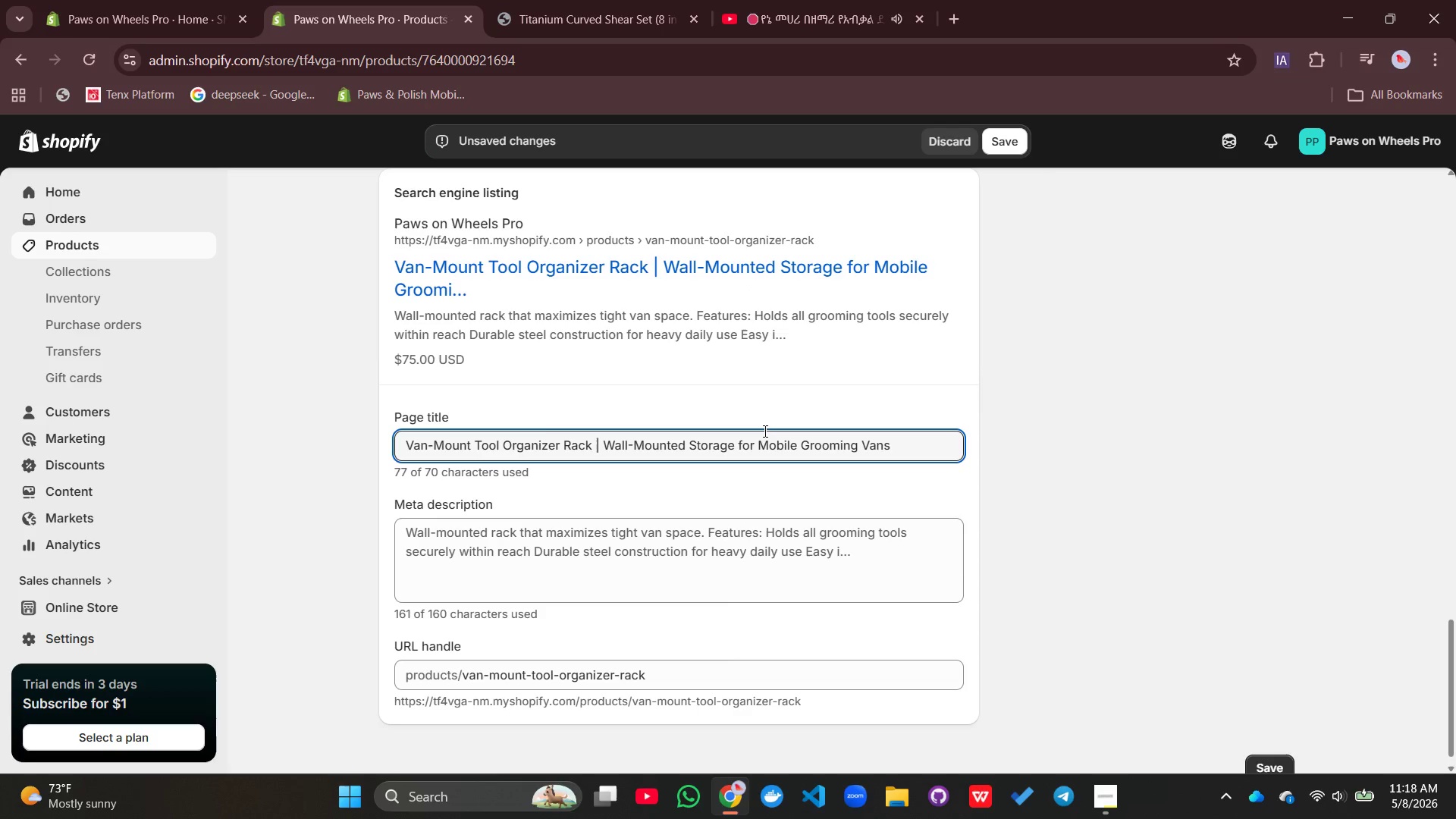 
left_click([723, 532])
 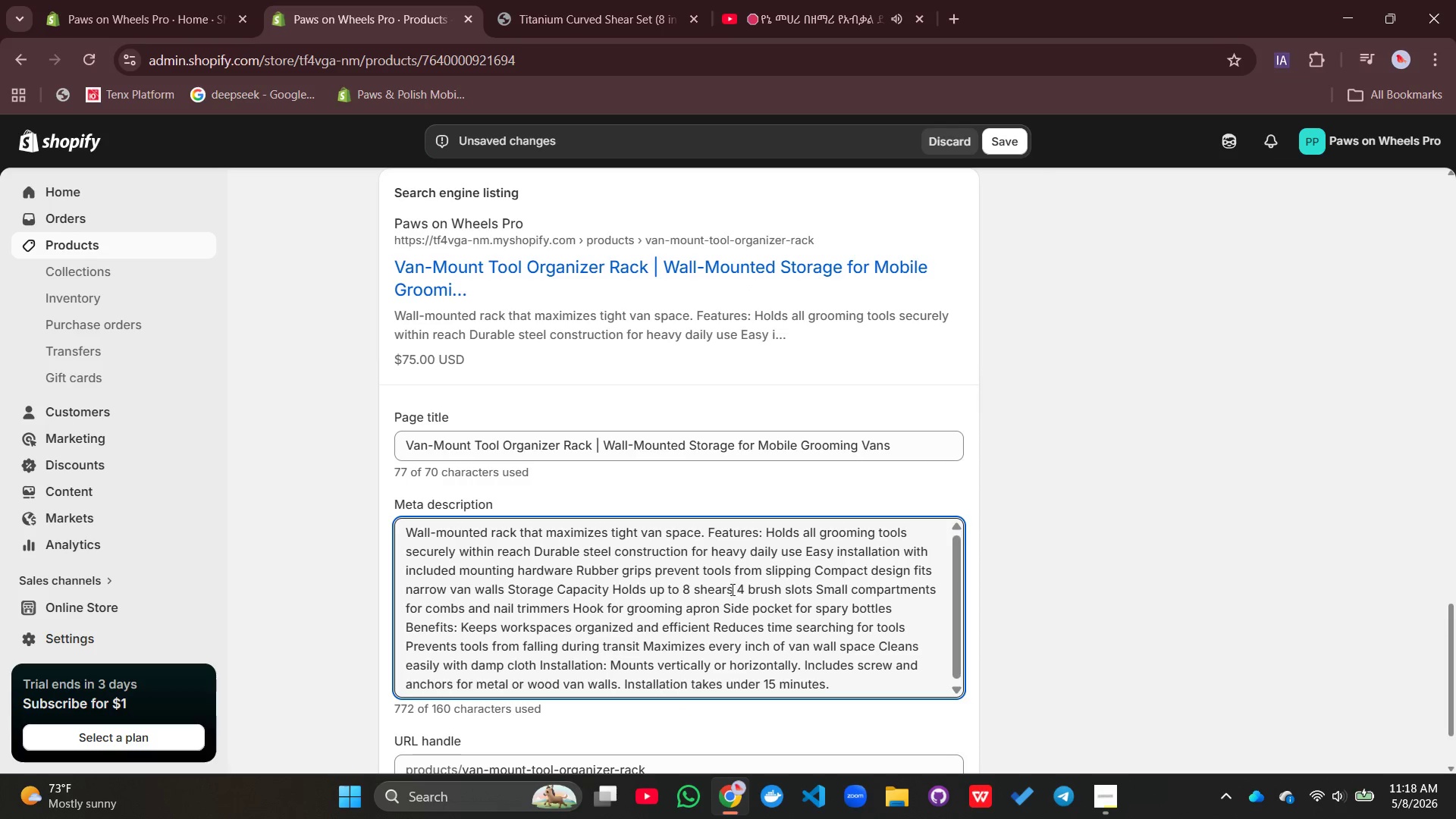 
left_click([731, 590])
 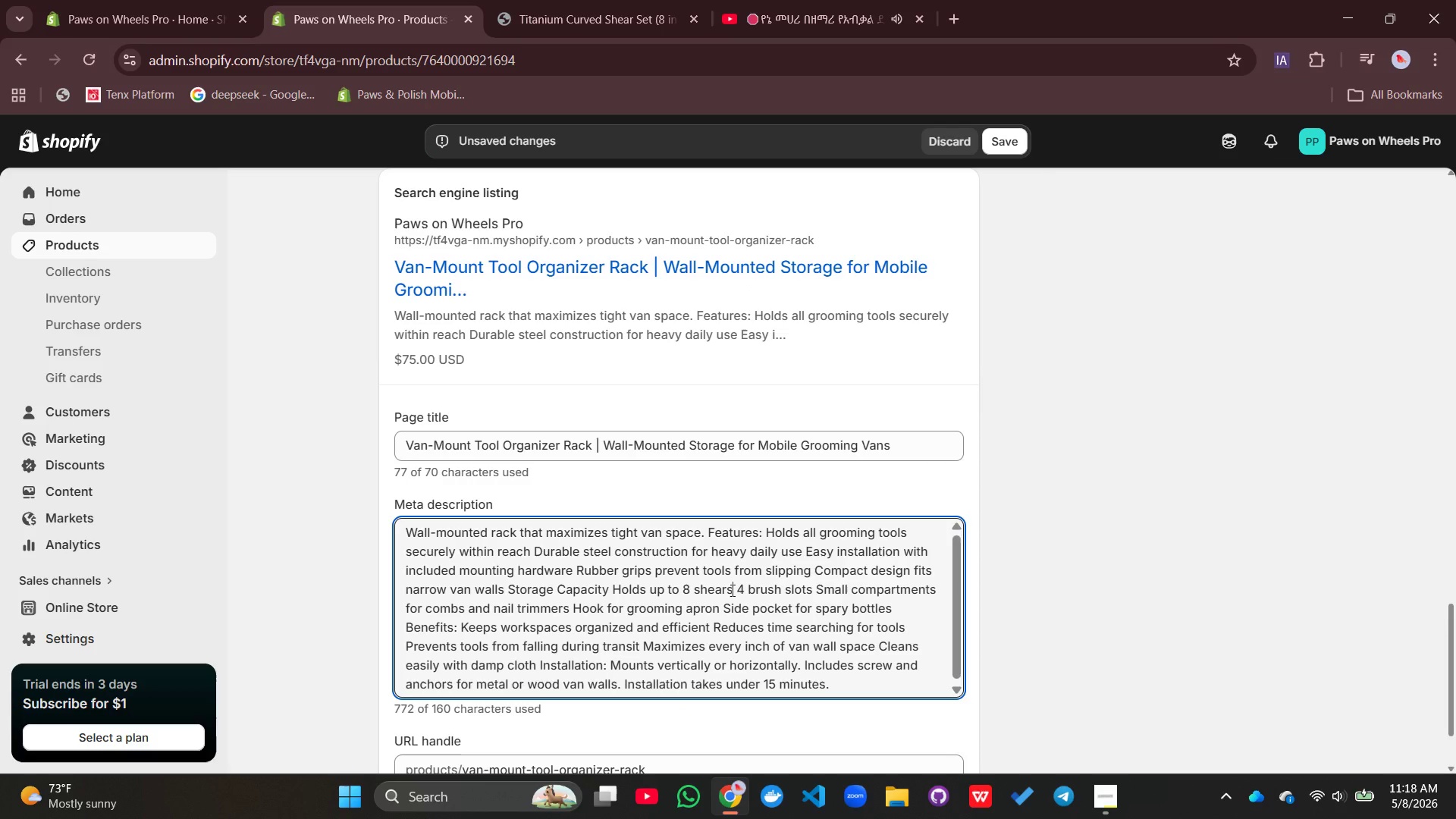 
key(Control+A)
 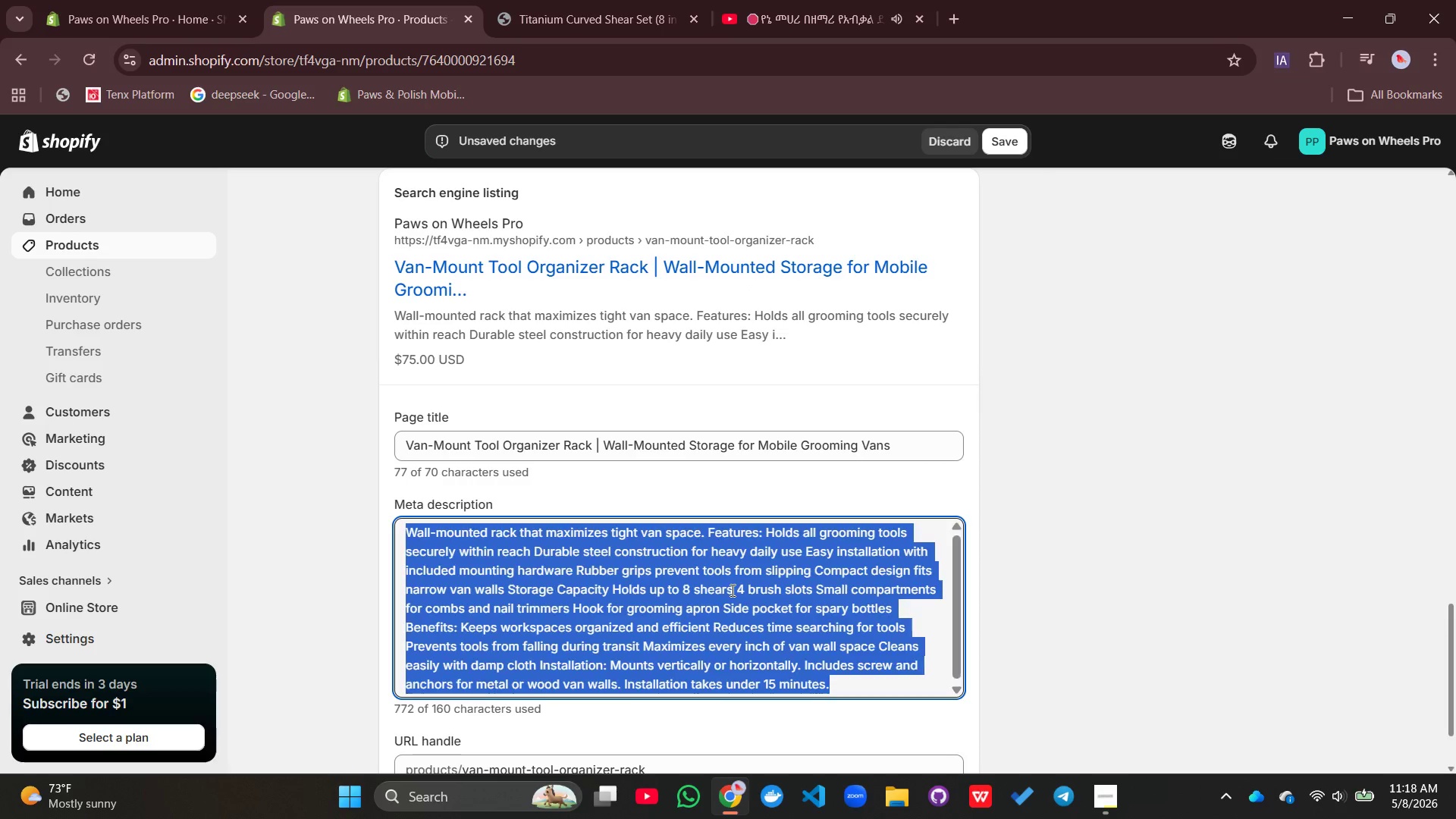 
key(Backspace)
type(Wall-Mounted tool org)
 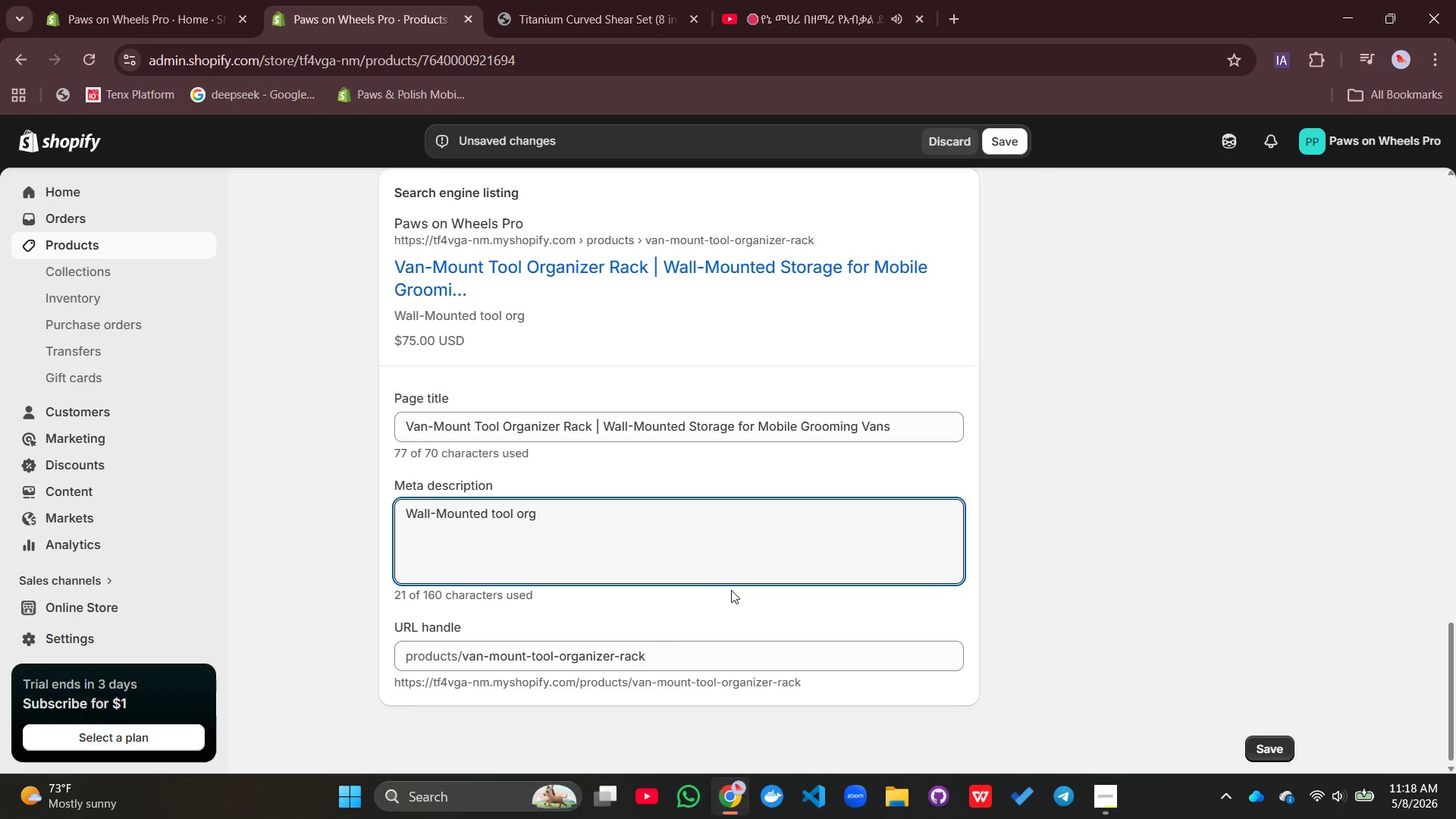 
type(anz)
 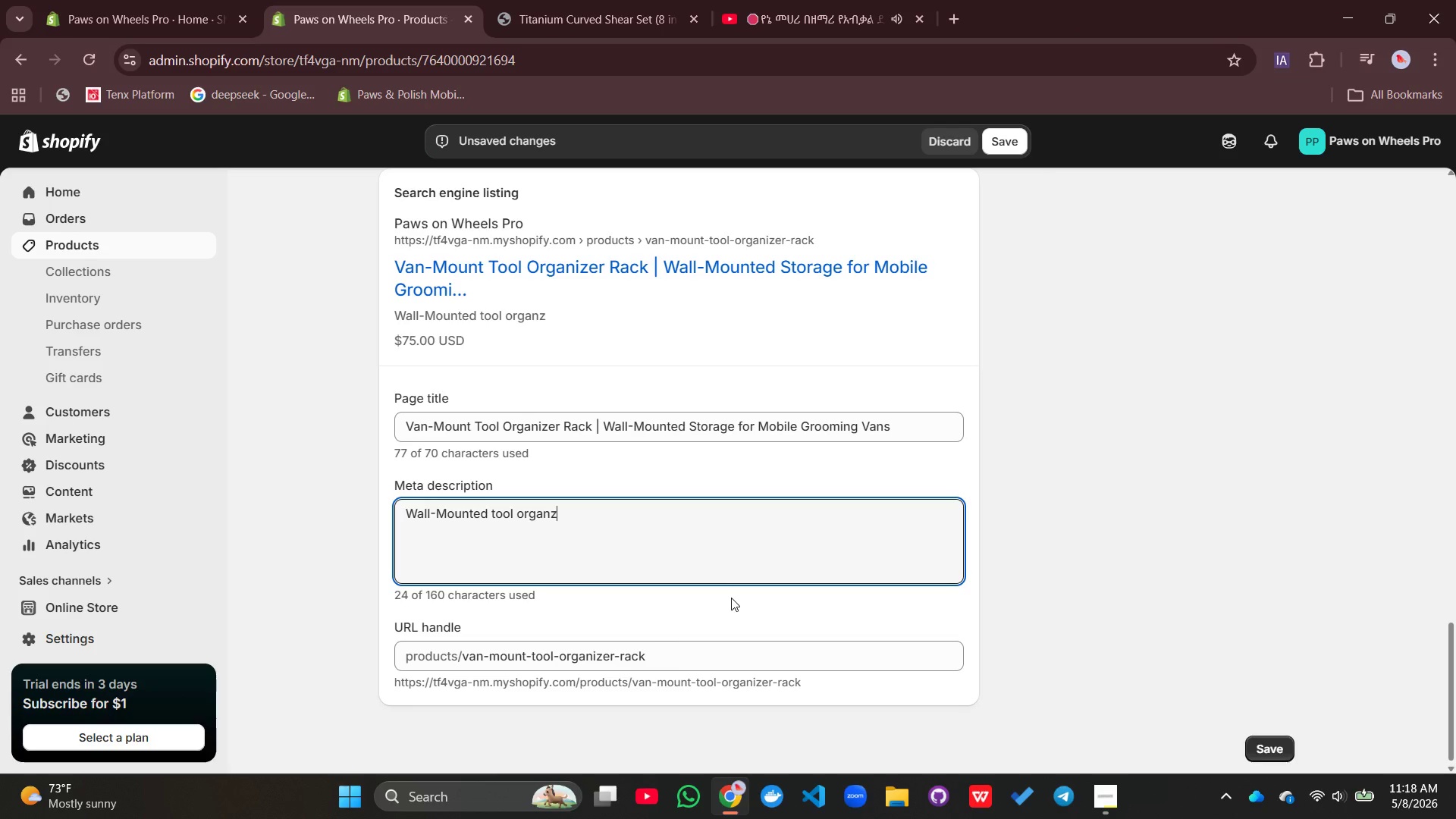 
key(Backspace)
type(izer rack to maximize space in)
 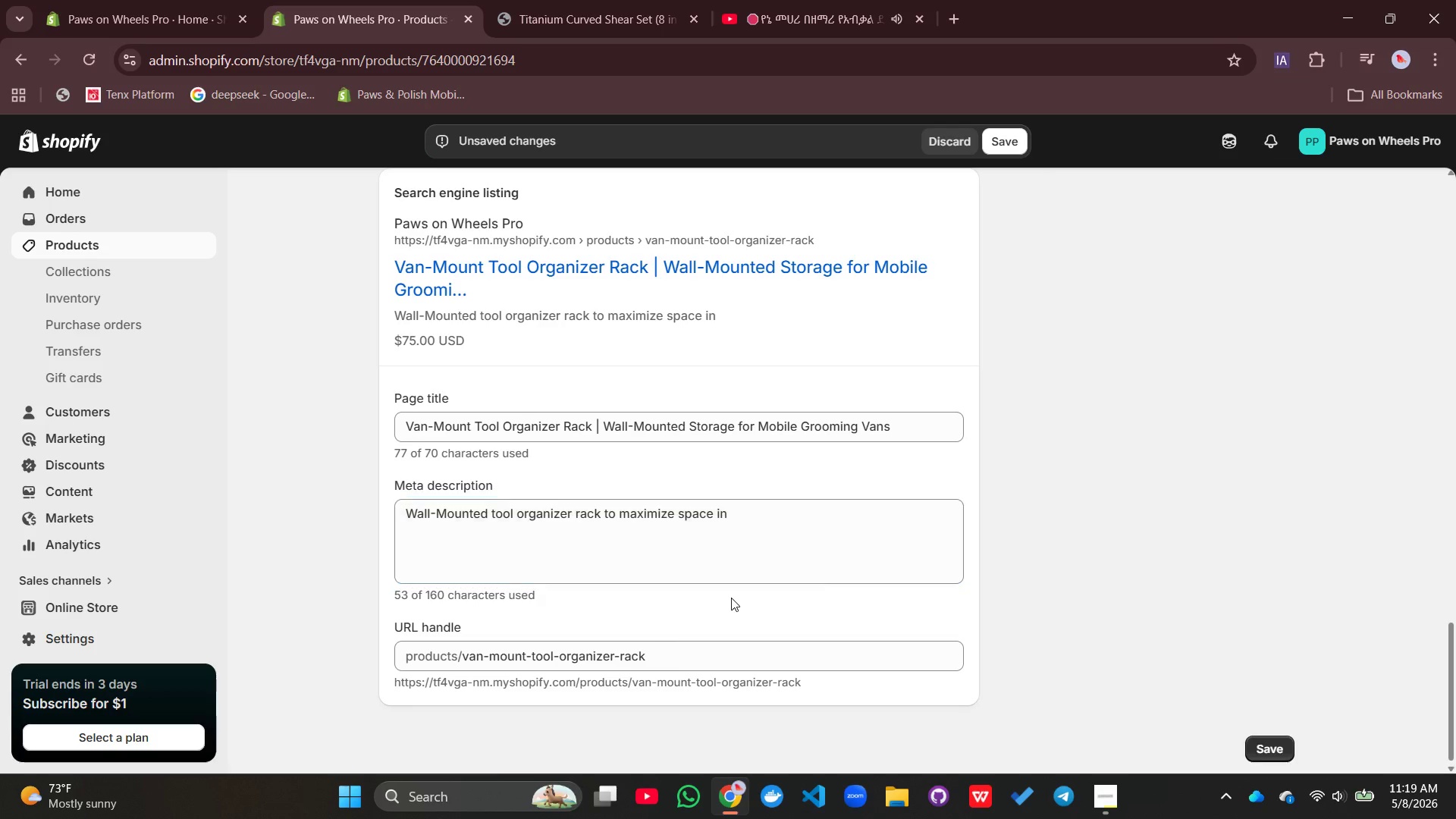 
left_click([731, 598])
 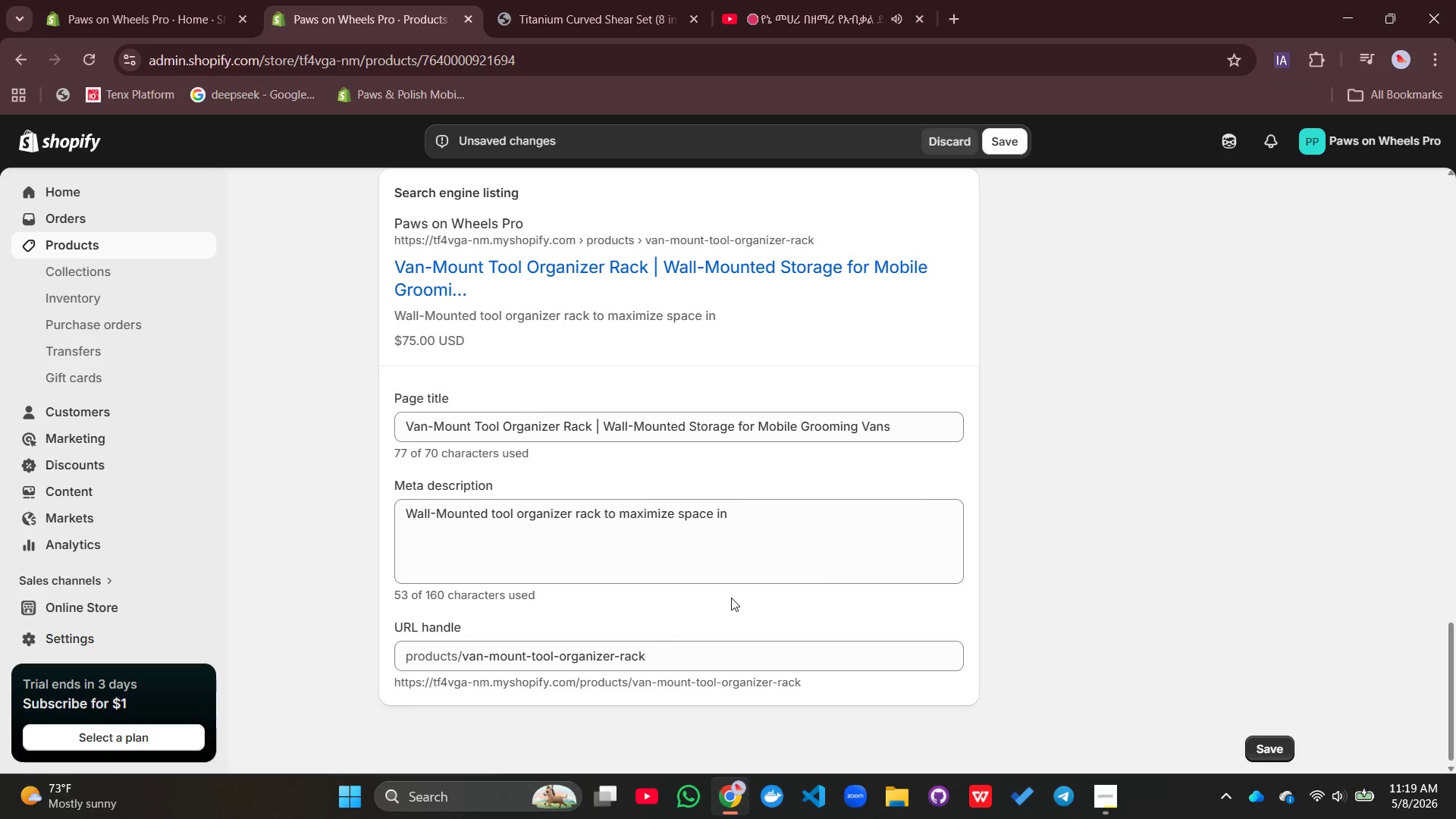 
type( mobil)
 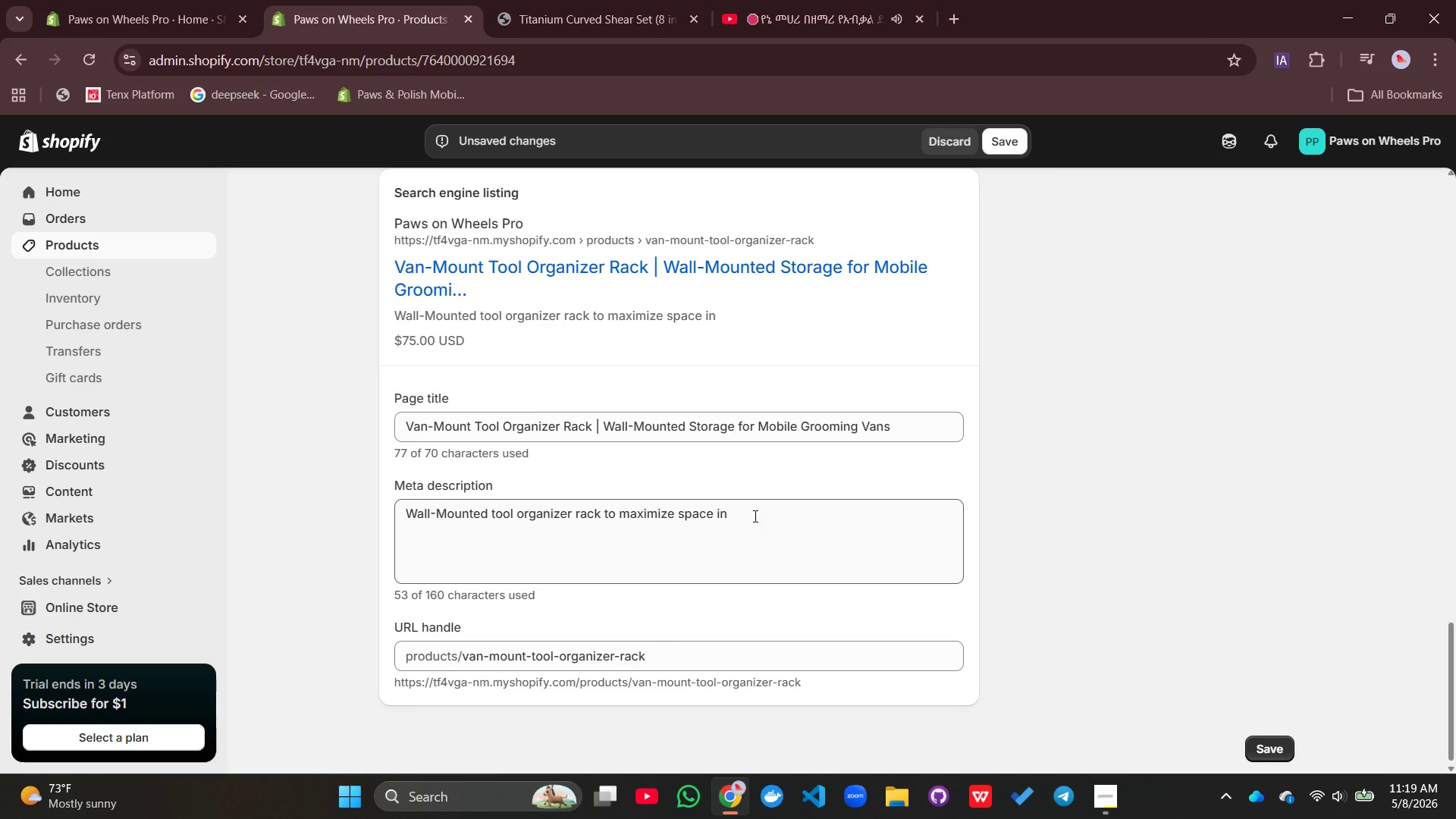 
left_click([754, 516])
 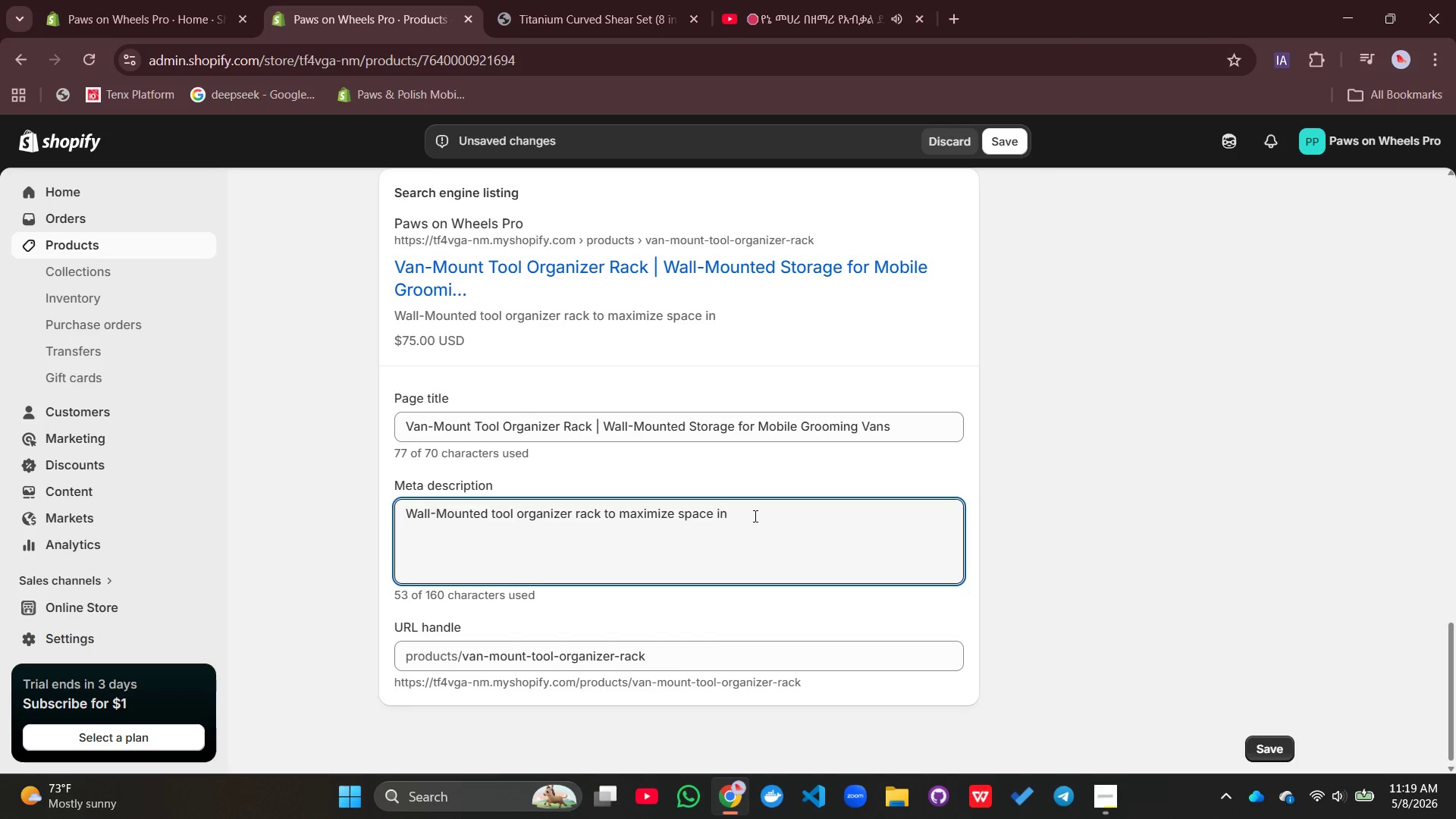 
type( mobile)
 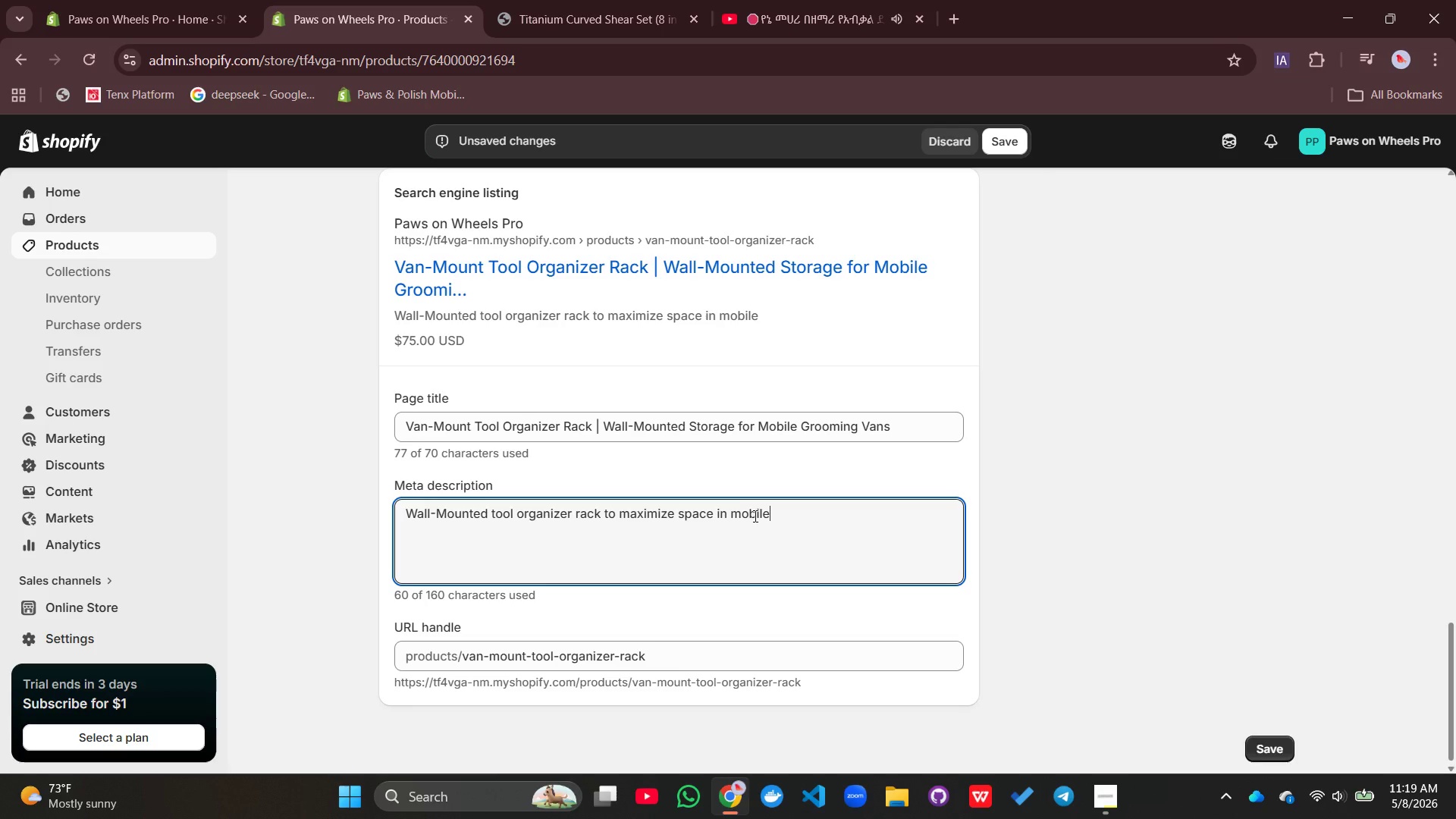 
type( grooming vans. Keep shears brud)
key(Backspace)
type(shes ans supplies organized and within reach.)
 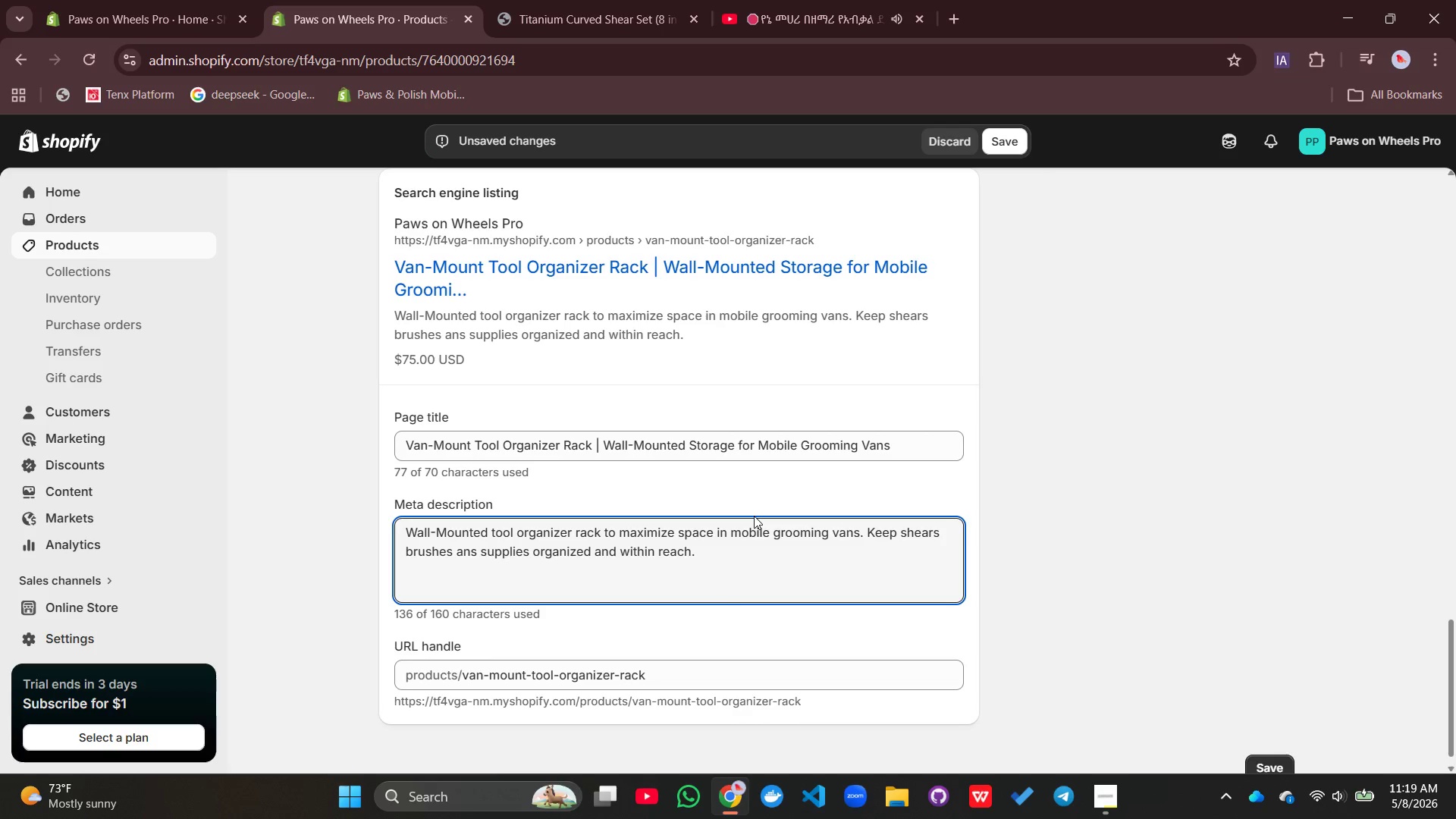 
scroll: coordinate [1414, 742], scroll_direction: up, amount: 17.0
 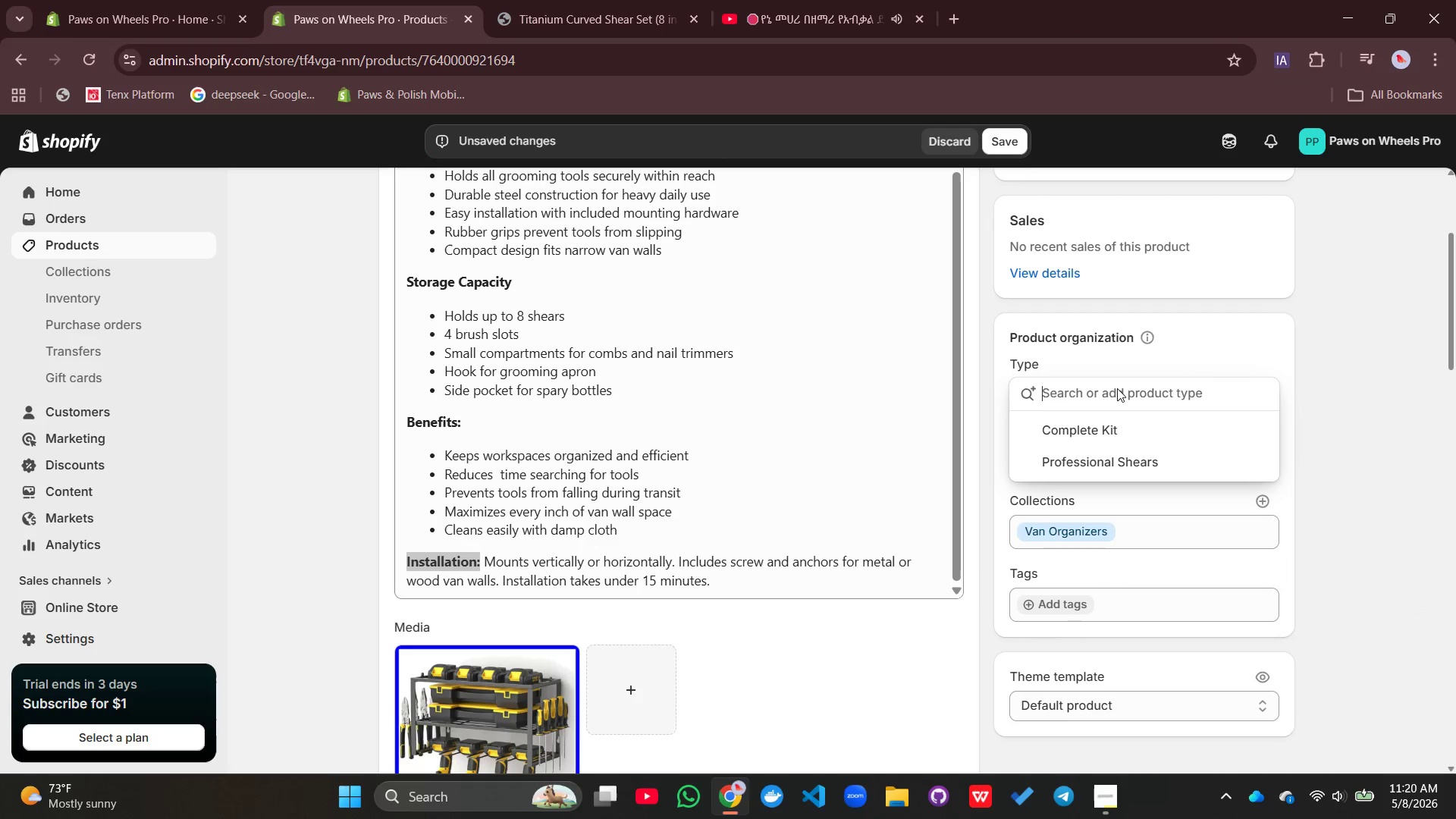 
type(Van Organozer)
key(Backspace)
key(Backspace)
key(Backspace)
key(Backspace)
type(izer)
 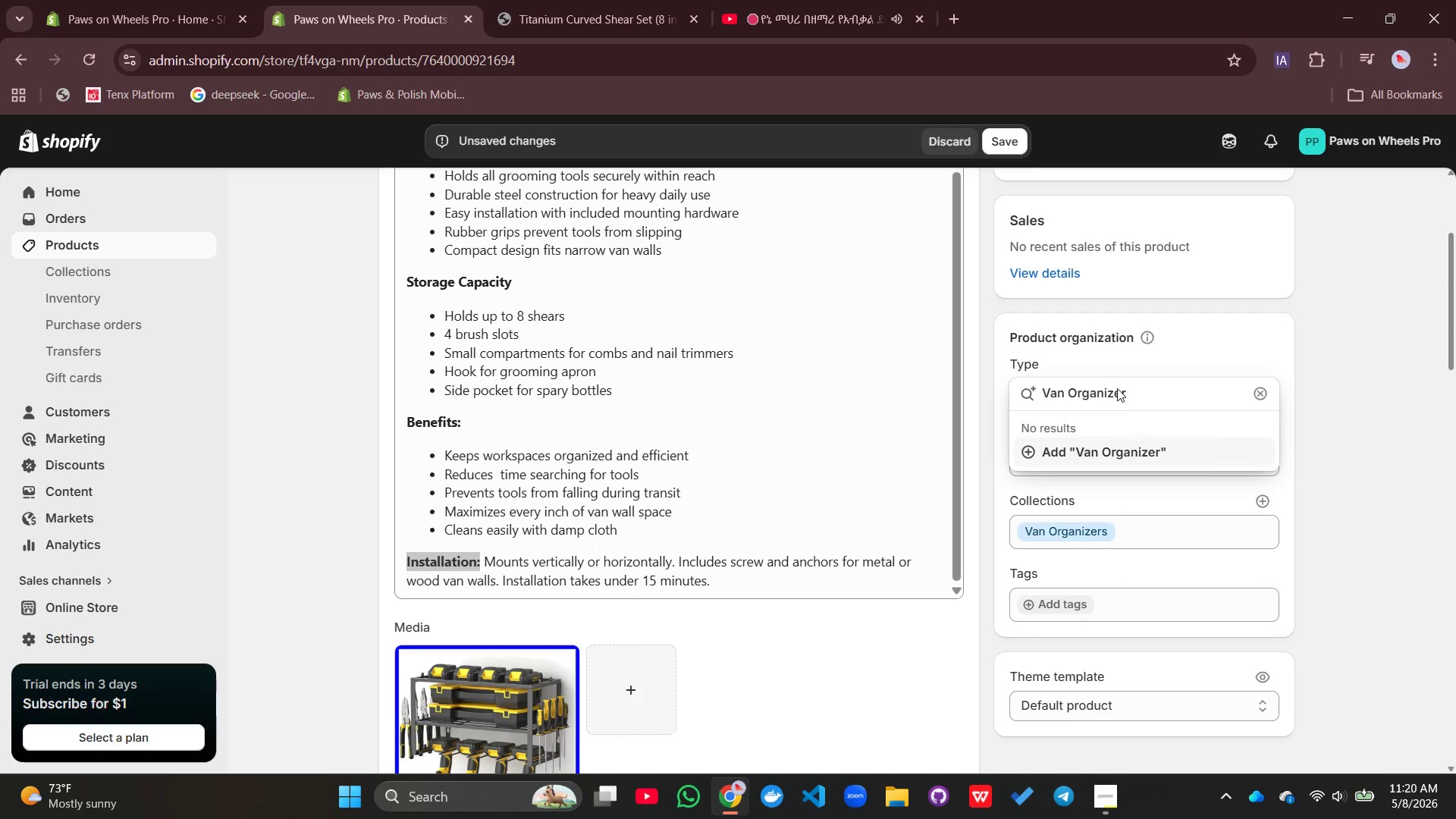 
left_click([1161, 385])
 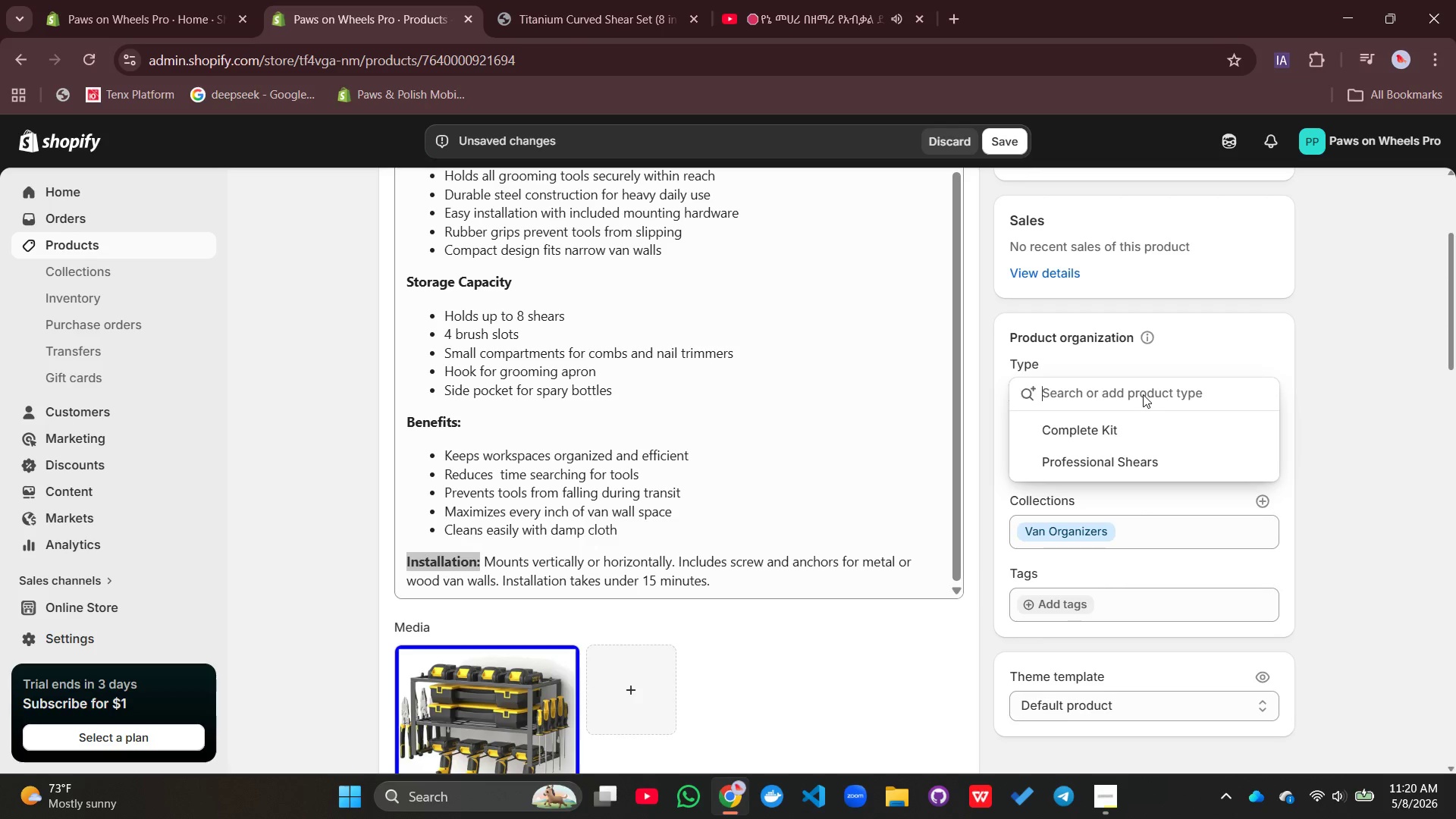 
type(Van Organizer)
 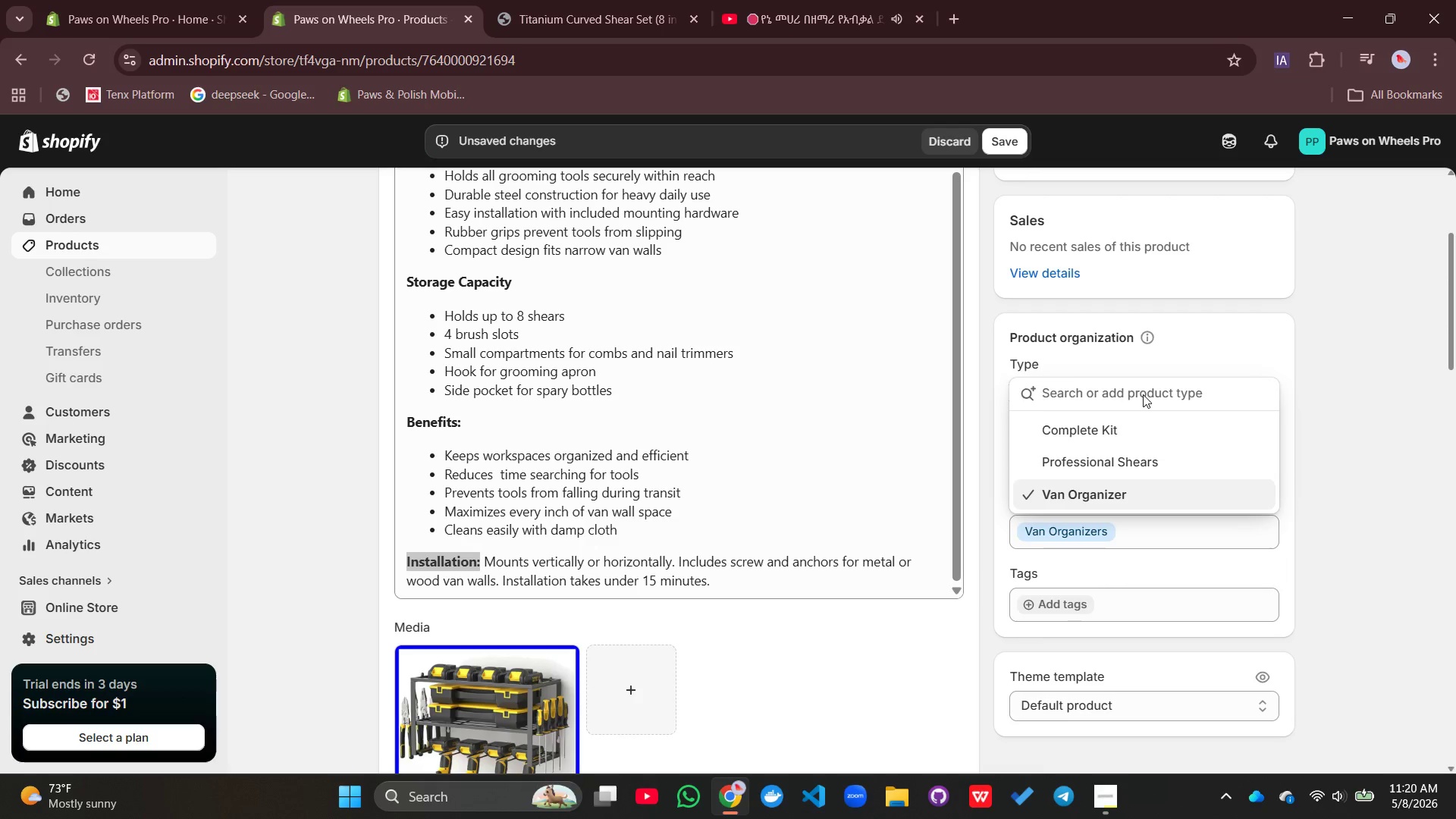 
 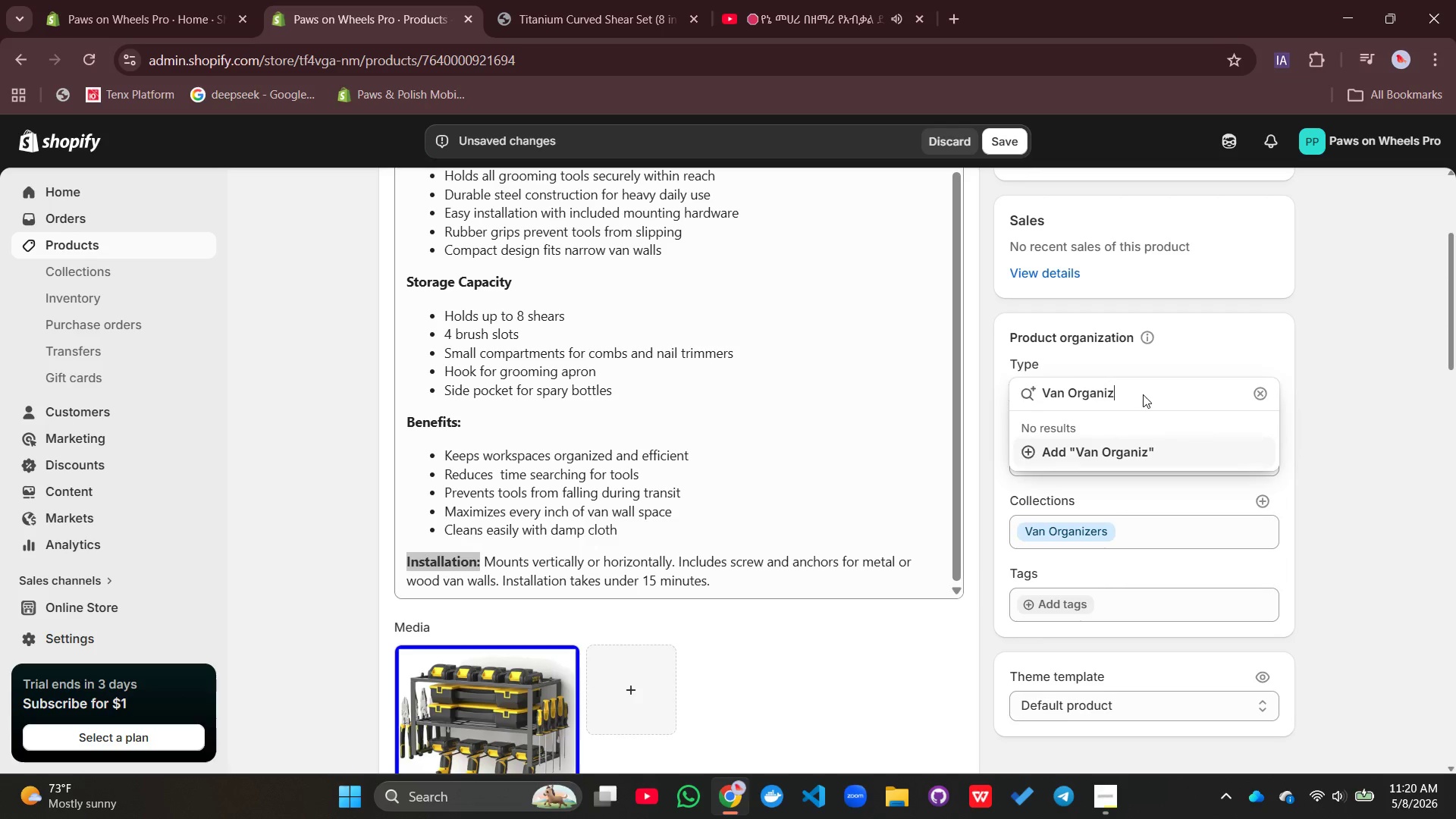 
key(Enter)
 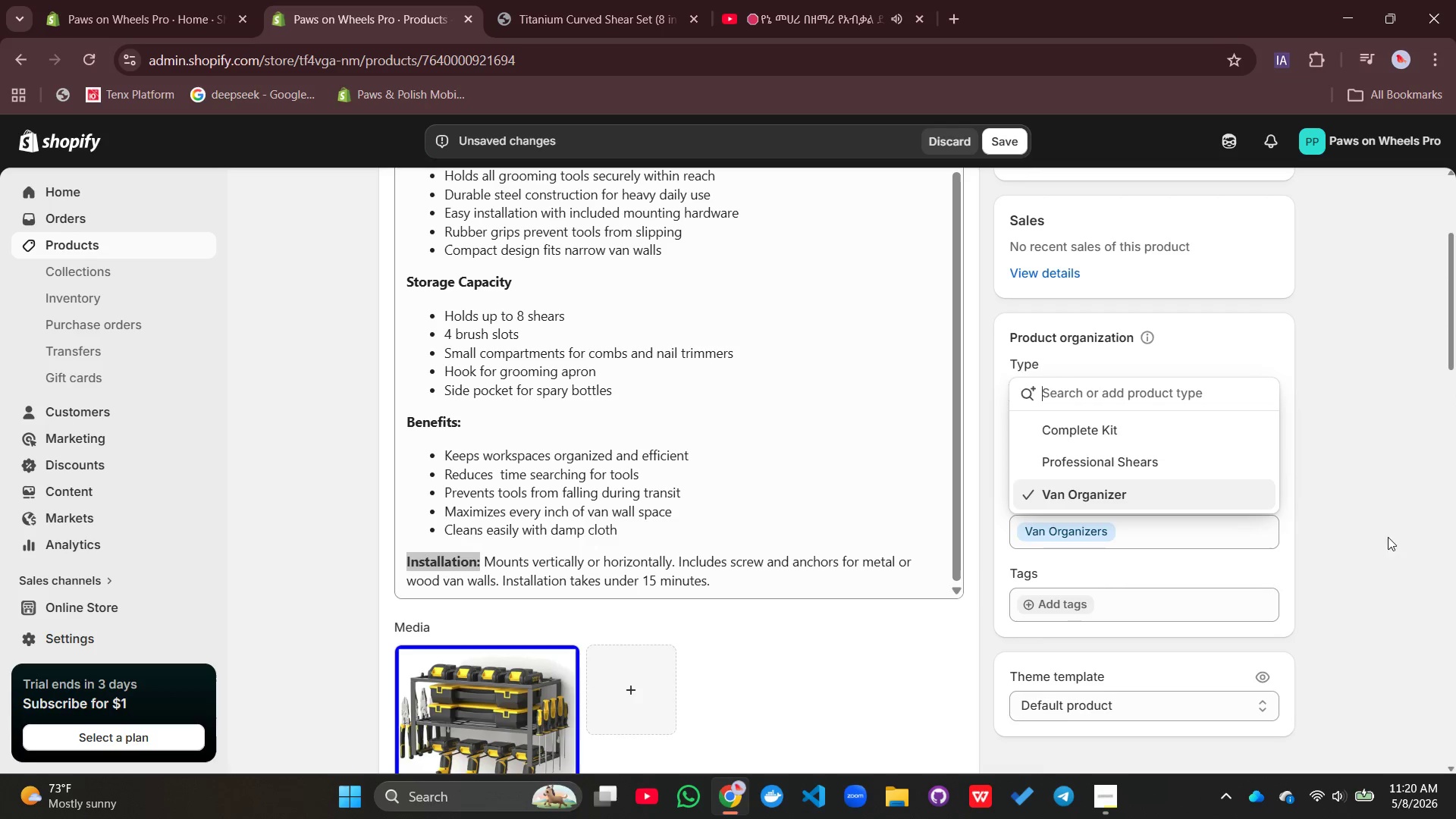 
left_click([1371, 570])
 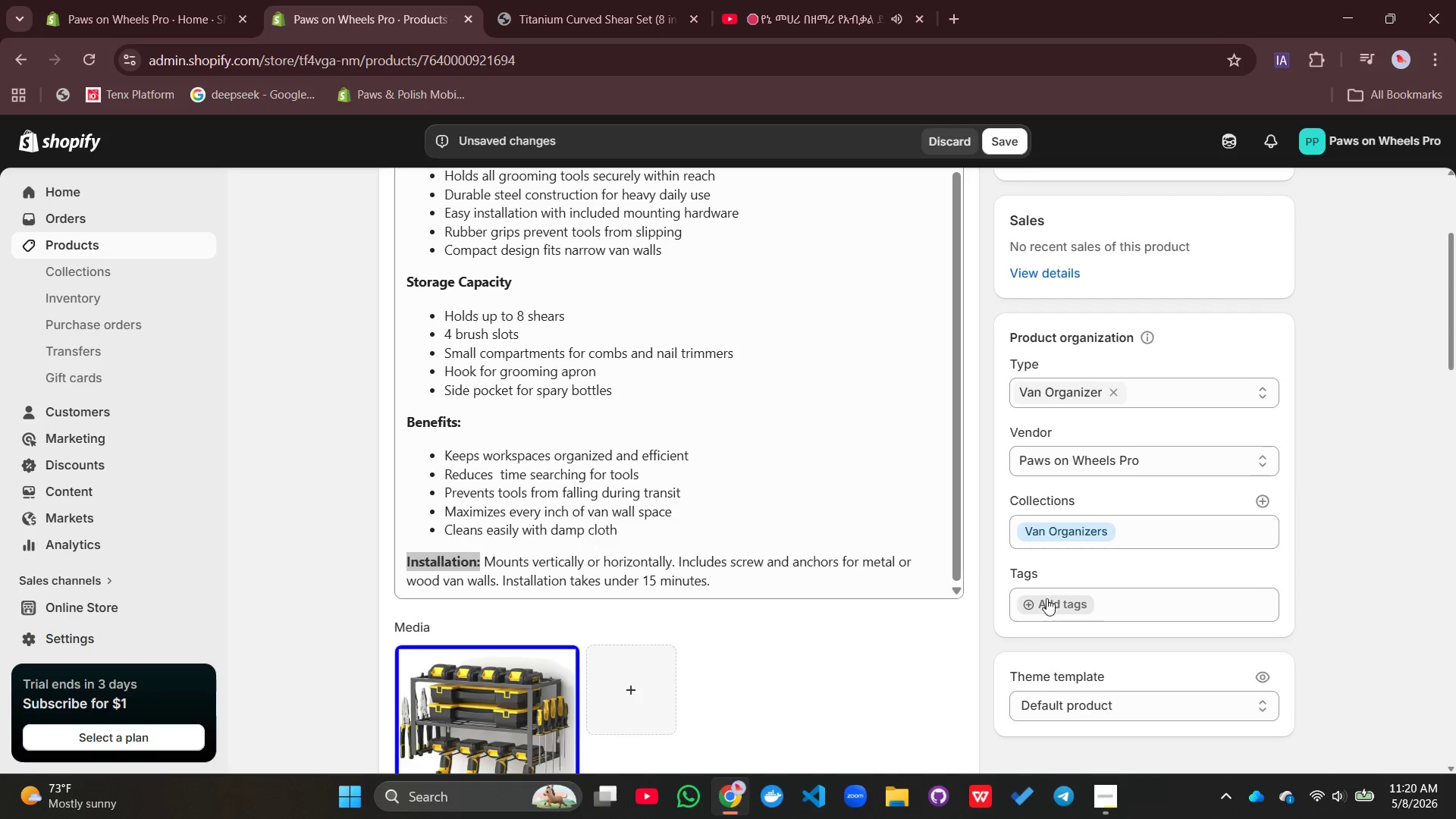 
left_click_drag(start_coordinate=[1045, 605], to_coordinate=[1050, 604])
 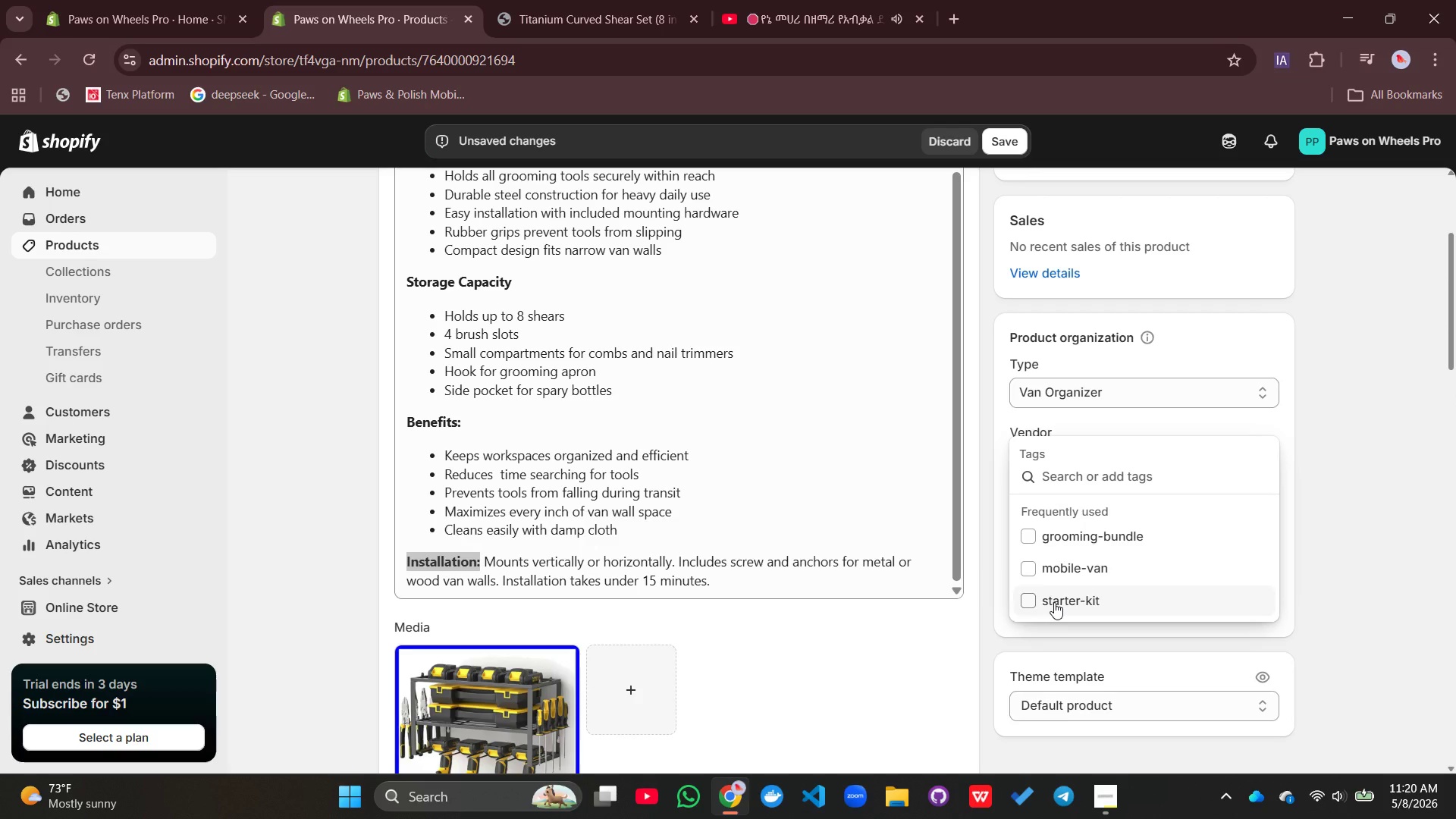 
type(wall-mounted, tool-rack, van-storage)
 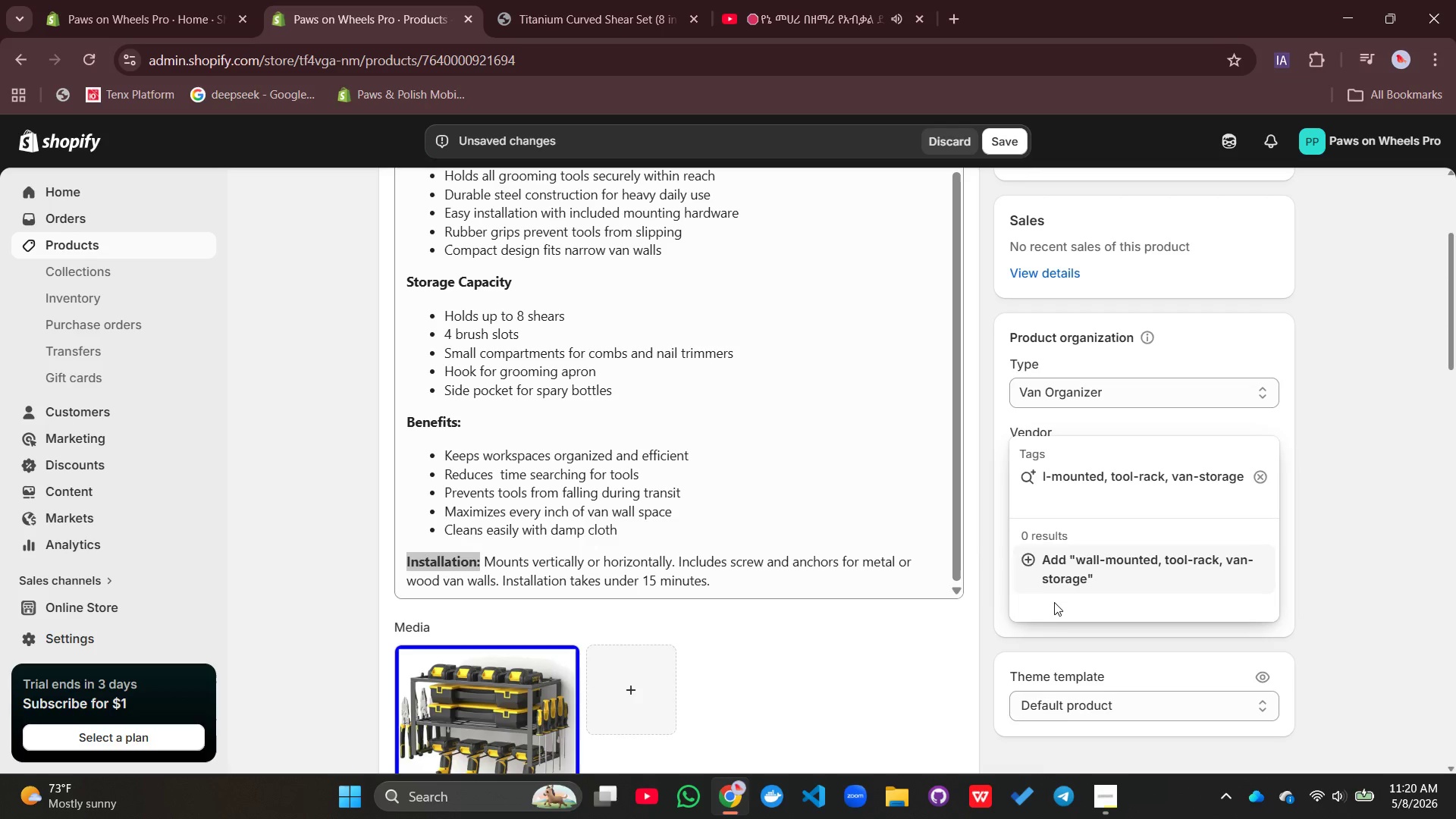 
key(Enter)
 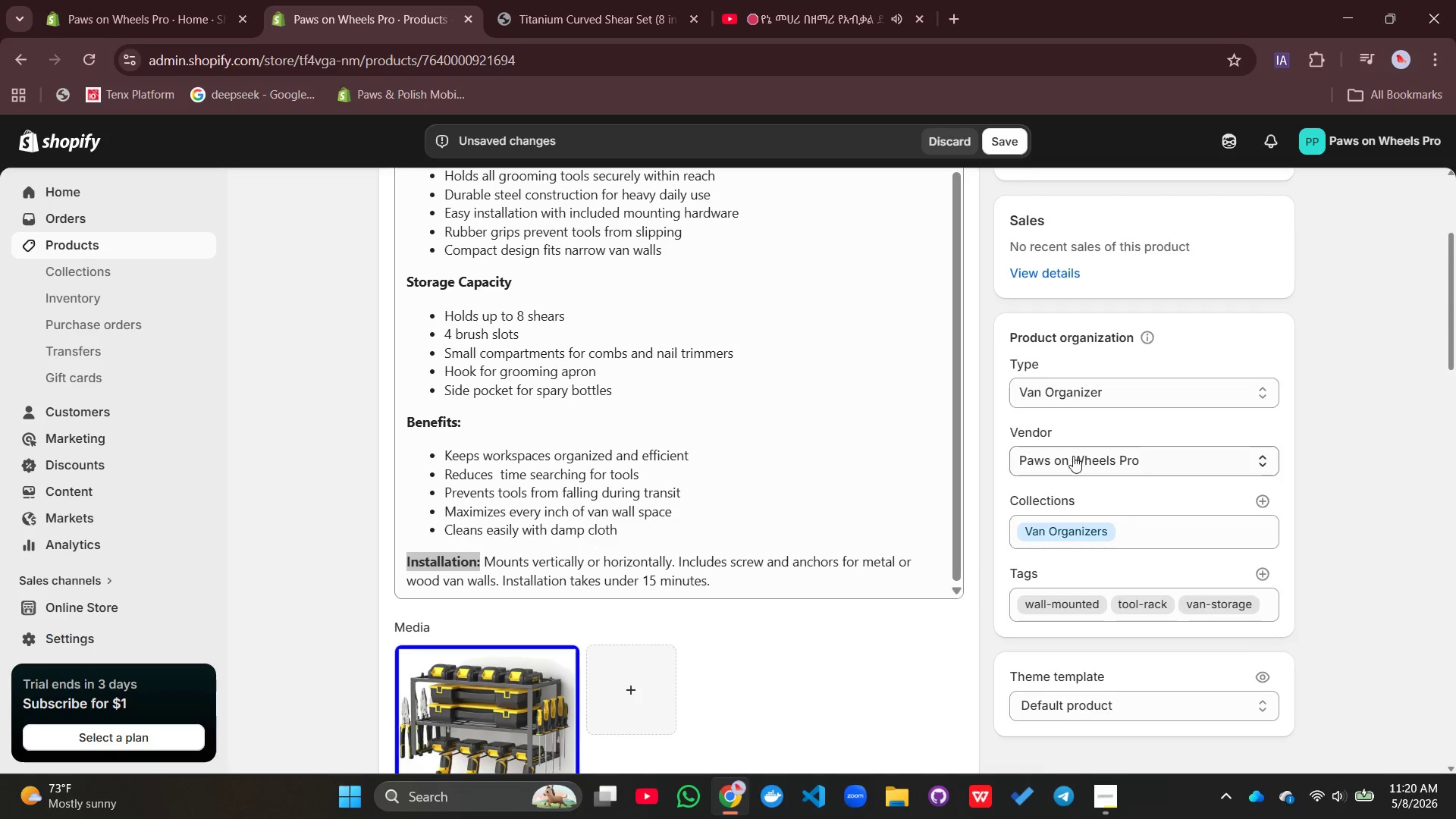 
scroll: coordinate [761, 430], scroll_direction: down, amount: 3.0
 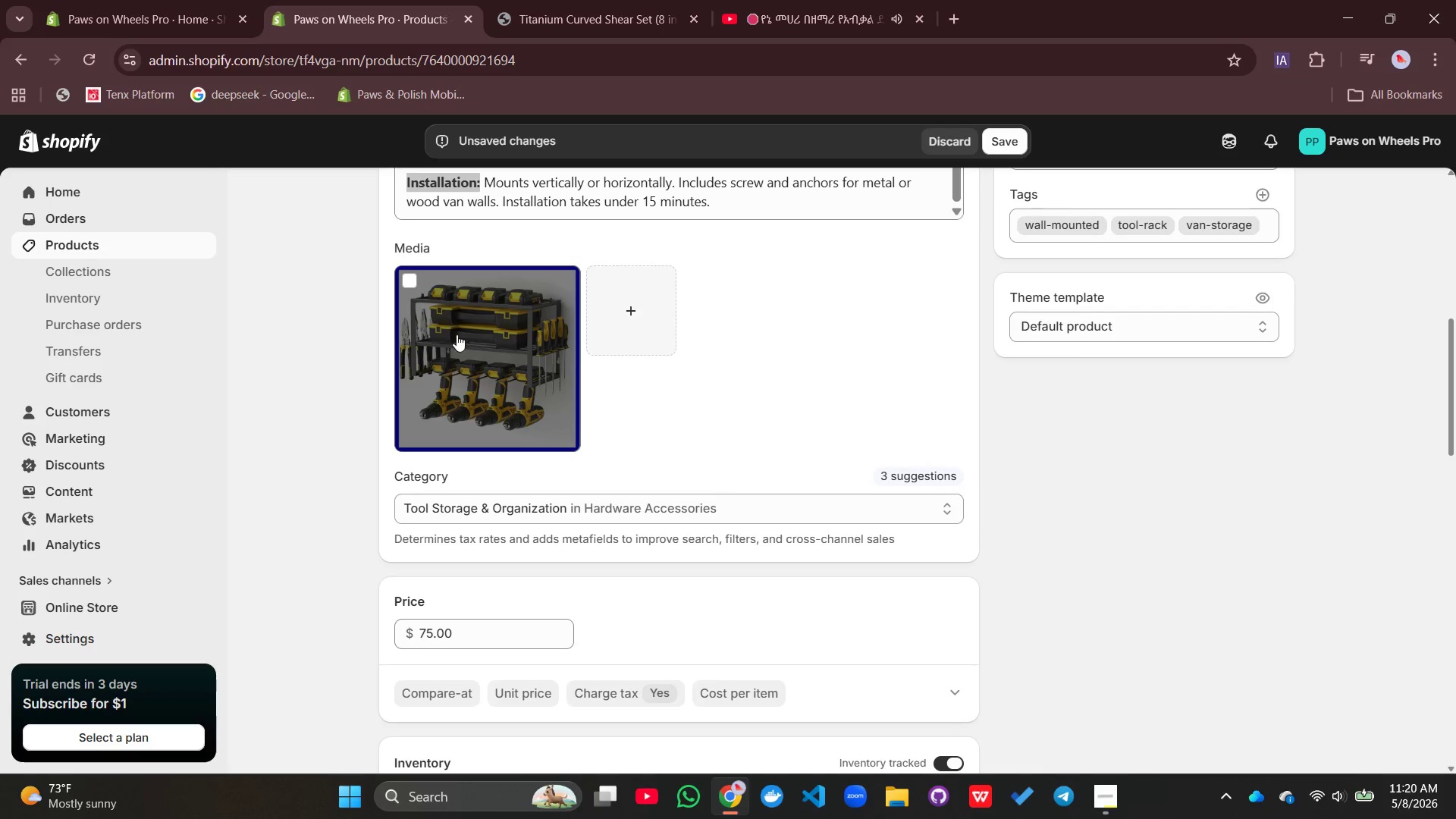 
left_click([457, 334])
 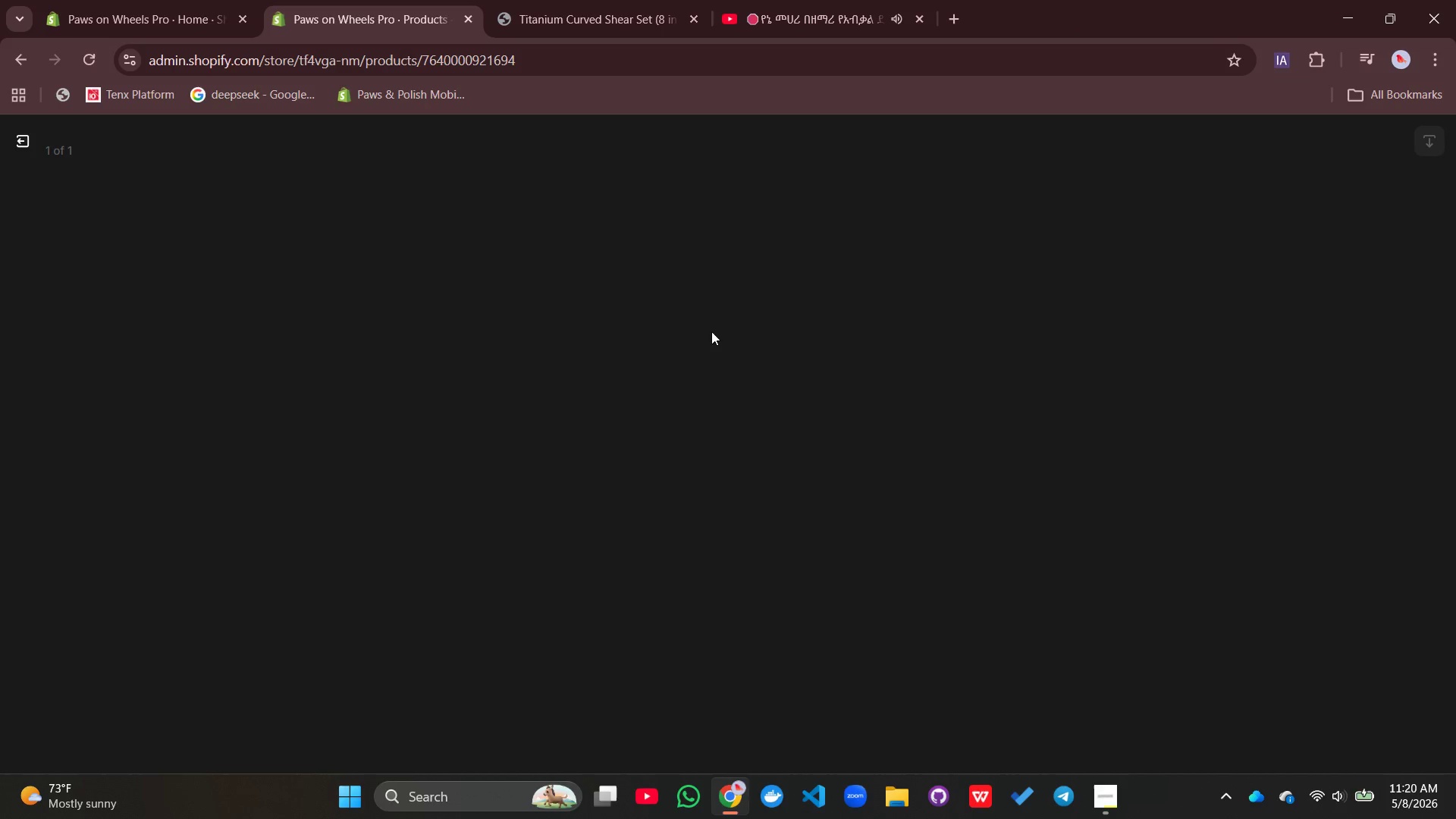 
left_click([1270, 353])
 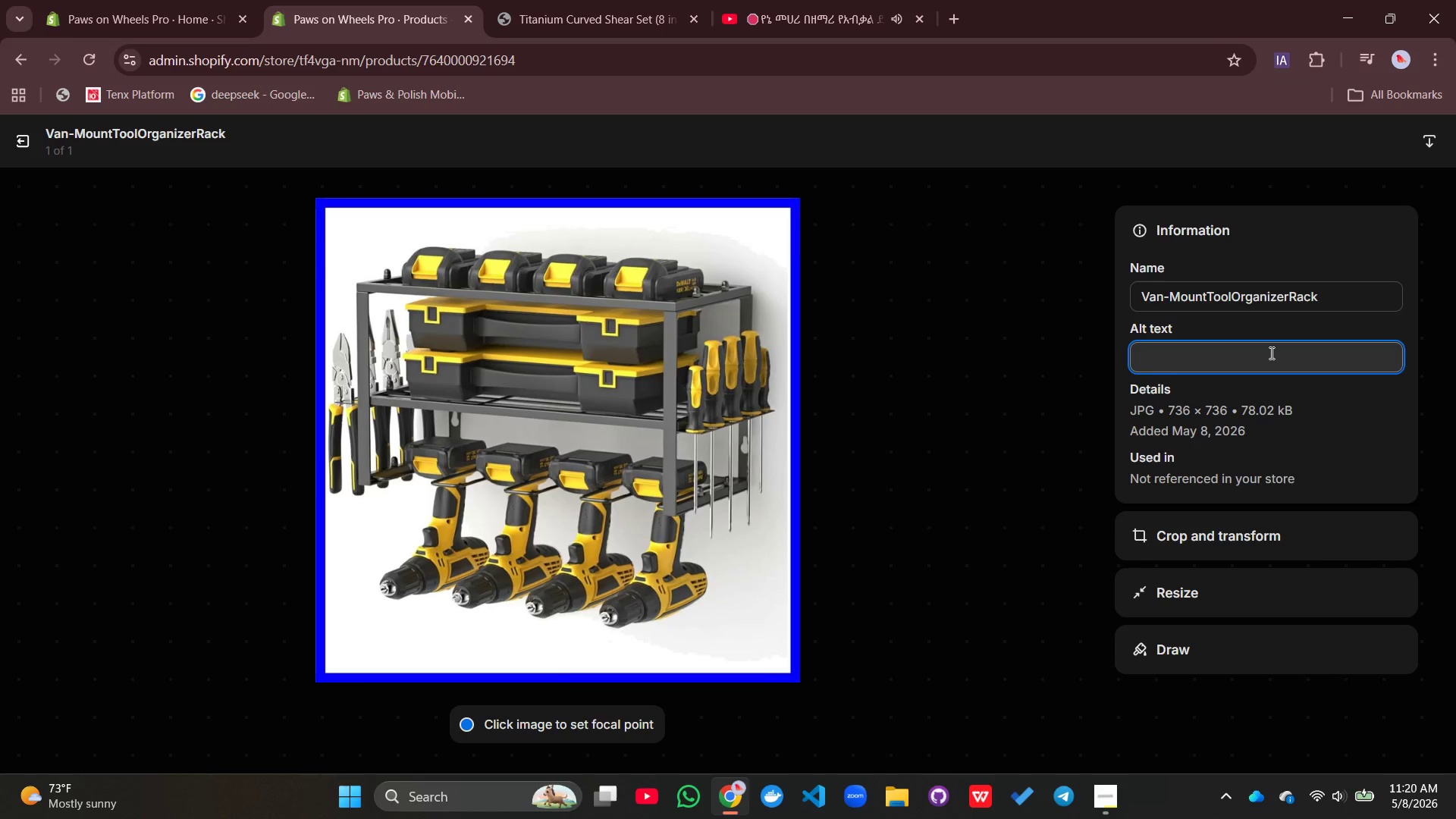 
type(Wall-mp)
key(Backspace)
type(ounted tool organizer)
 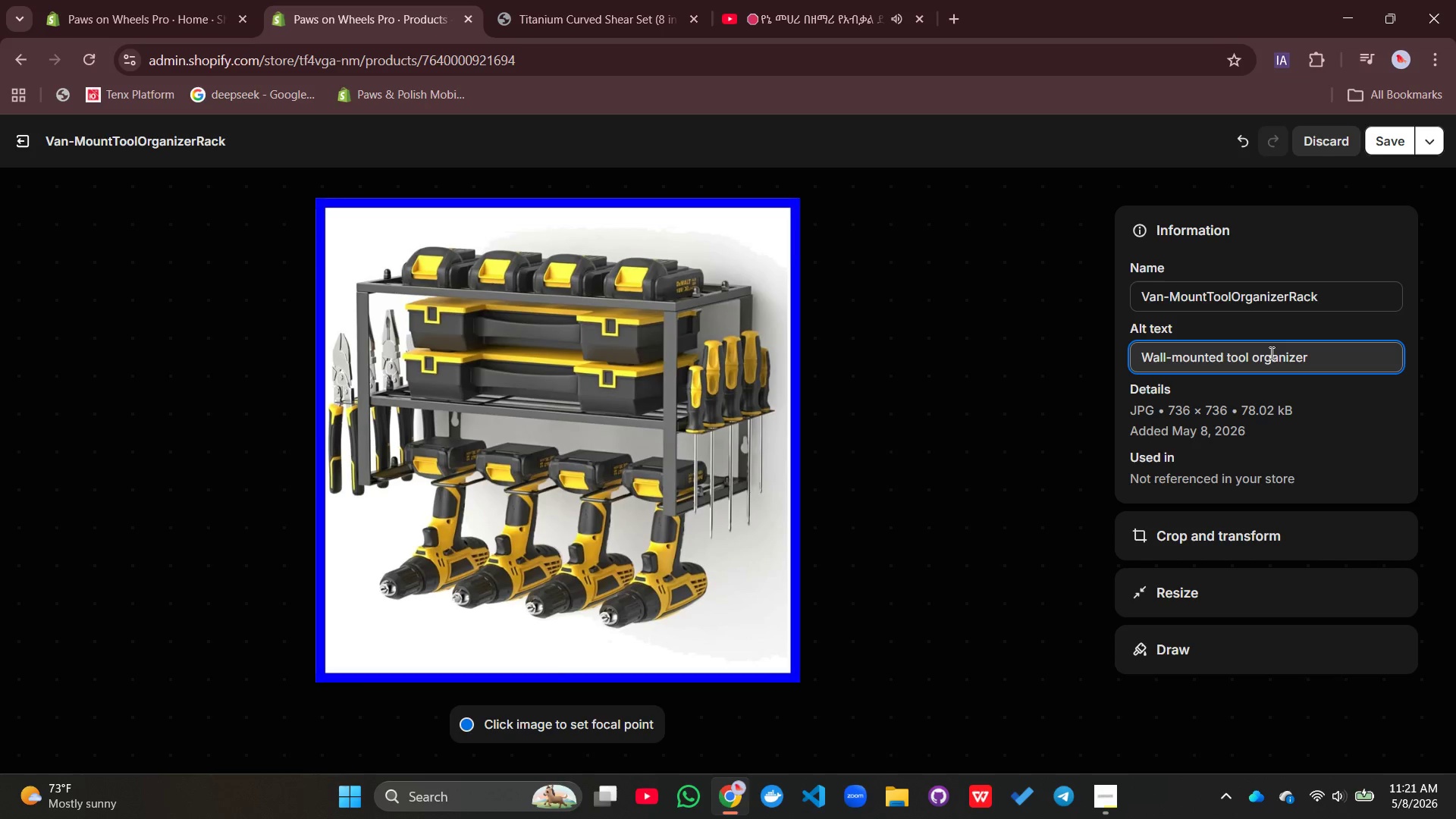 
type( rack for mobile grooming van stoage)
key(Backspace)
key(Backspace)
key(Backspace)
type(rage and )
 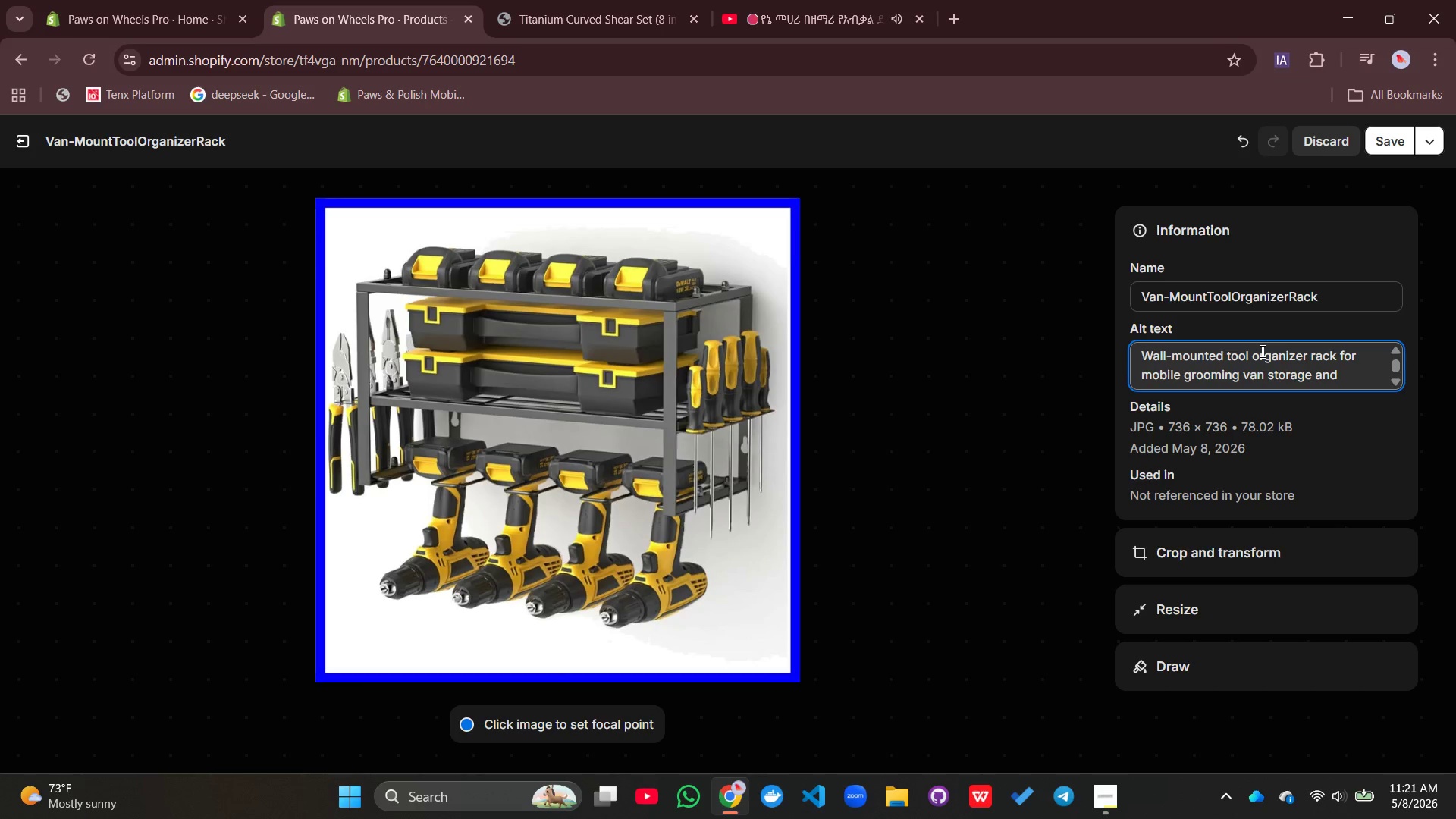 
left_click([1261, 351])
 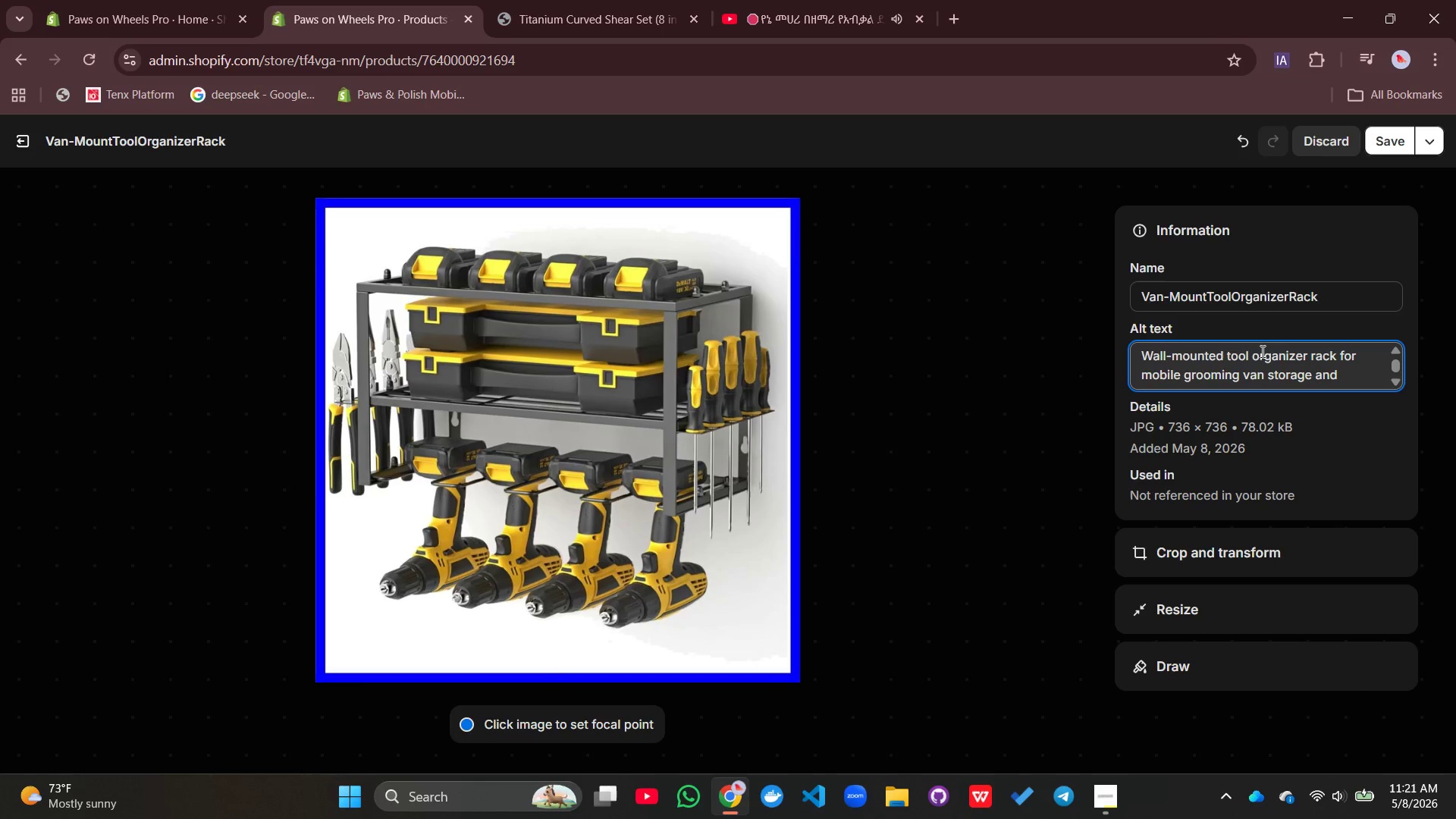 
left_click([1261, 351])
 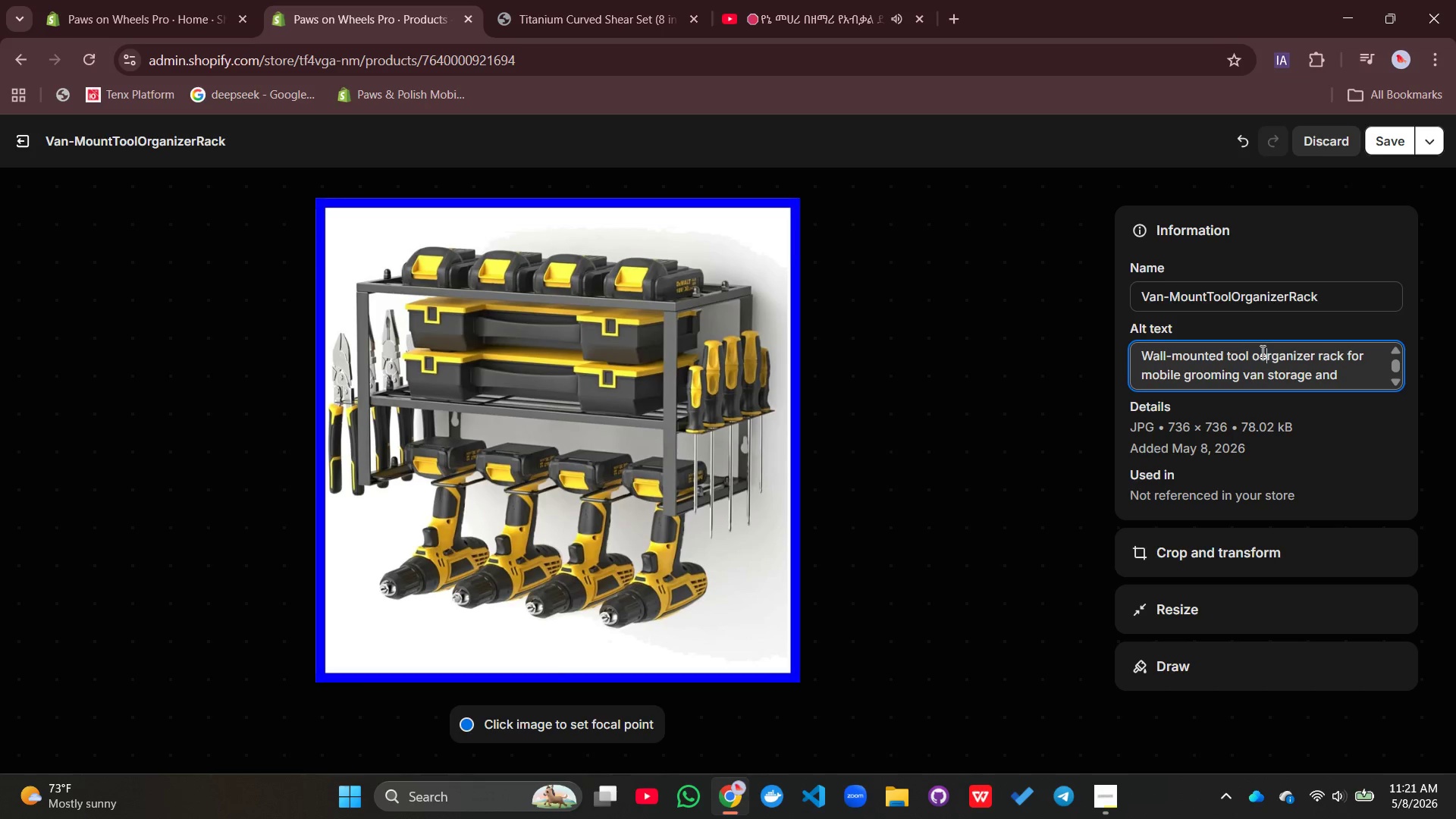 
type(organozar=tio)
 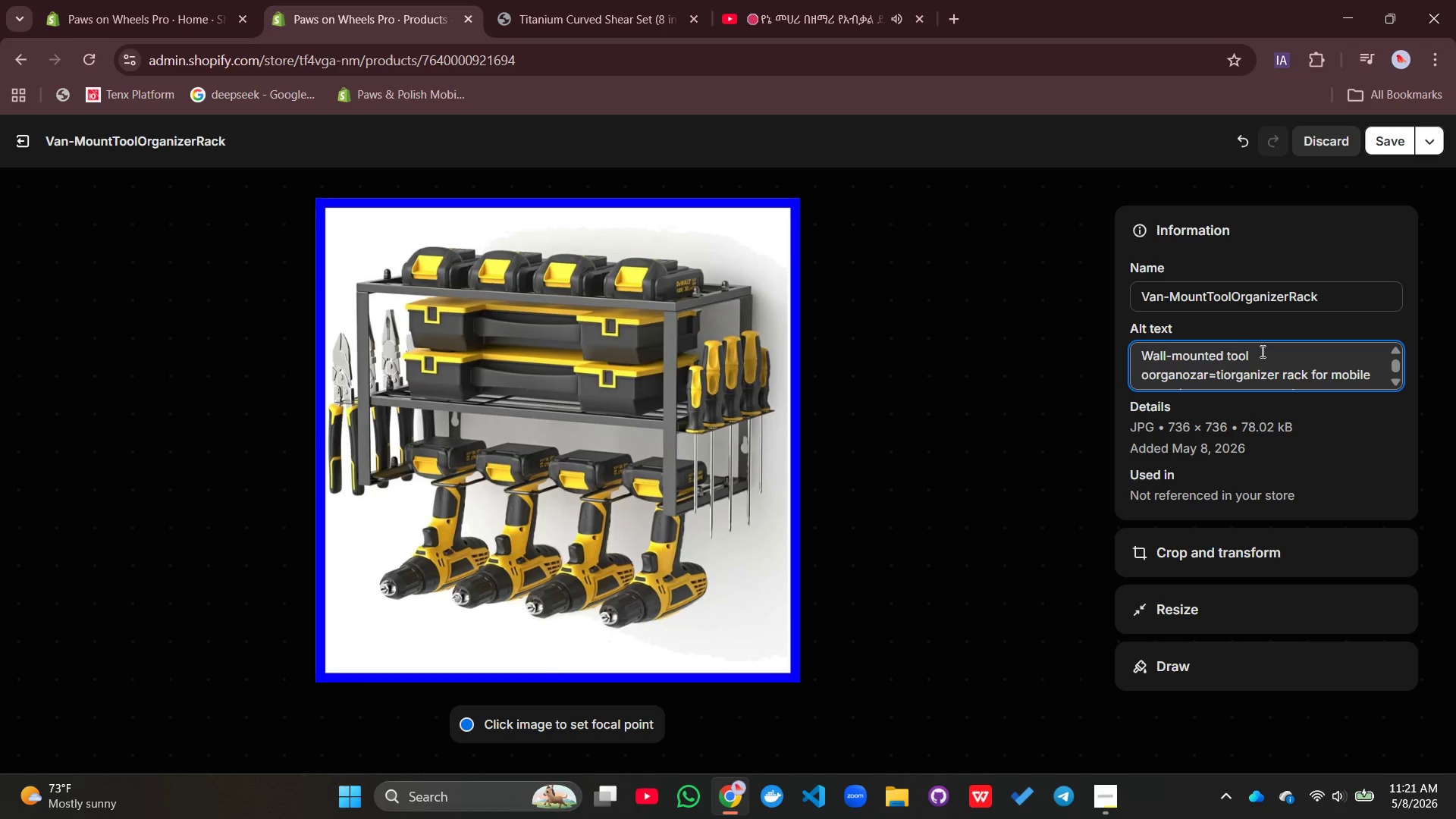 
key(Control+Z)
 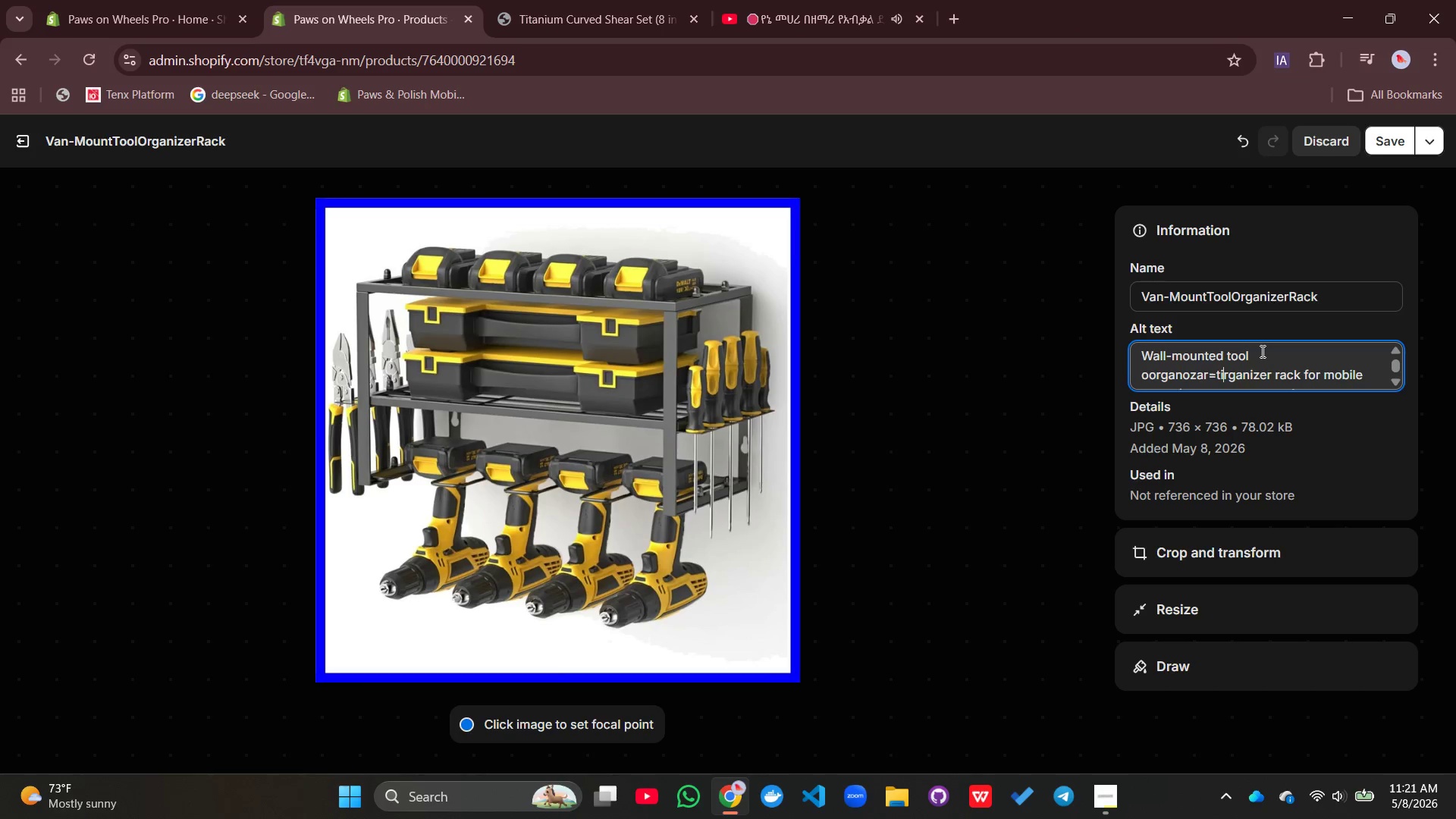 
key(Control+Z)
 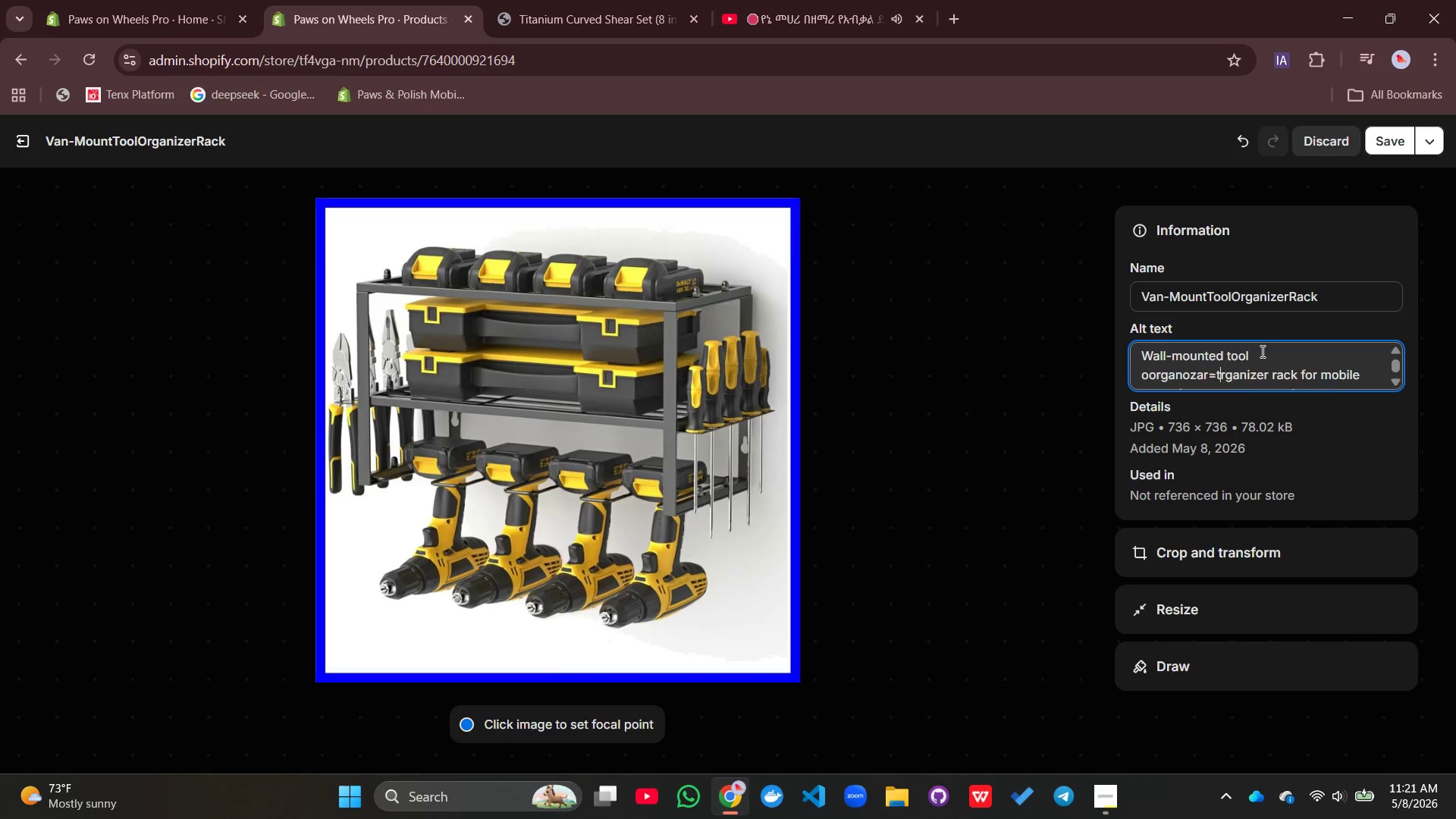 
key(Control+Z)
 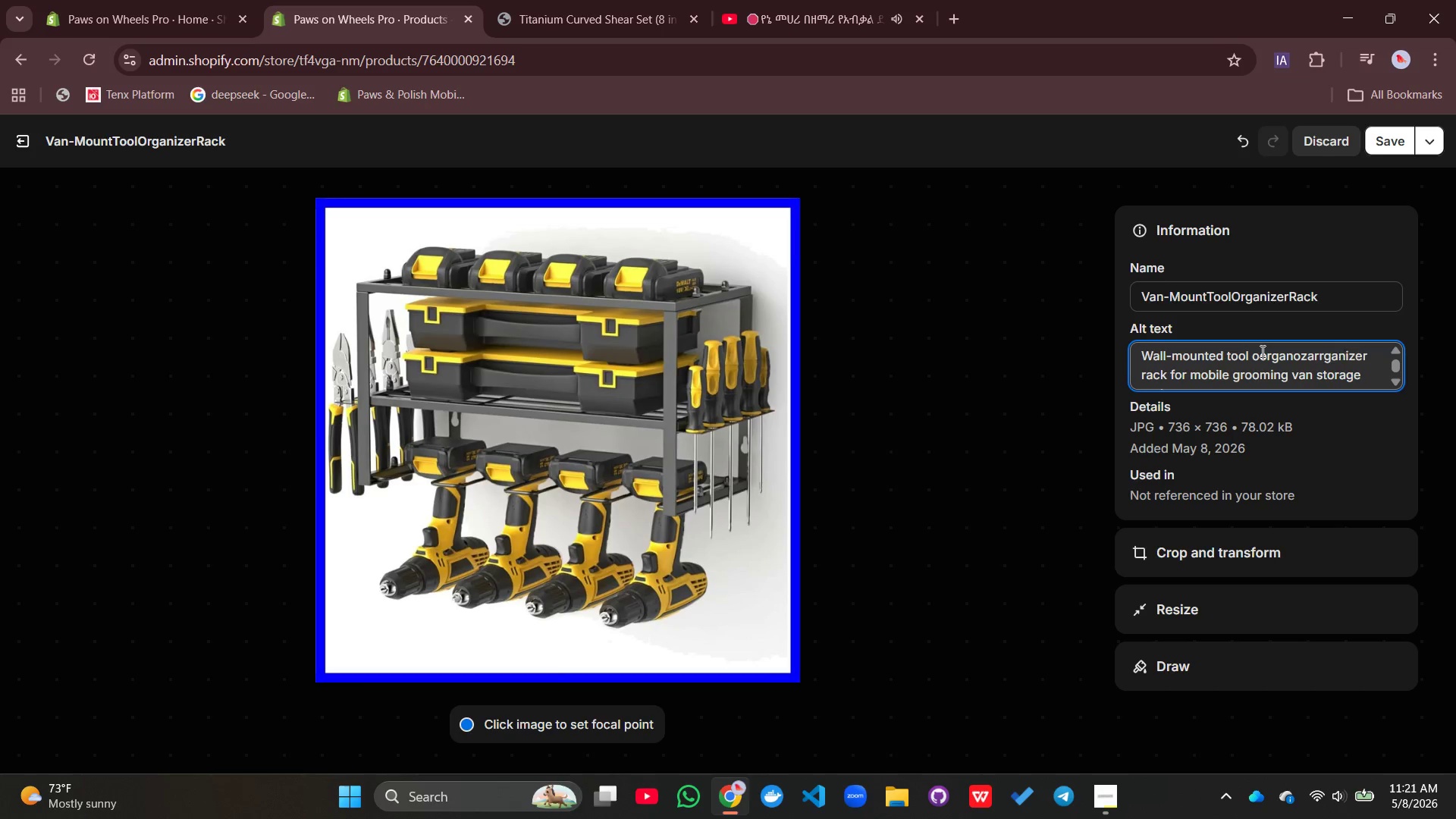 
key(Control+Z)
 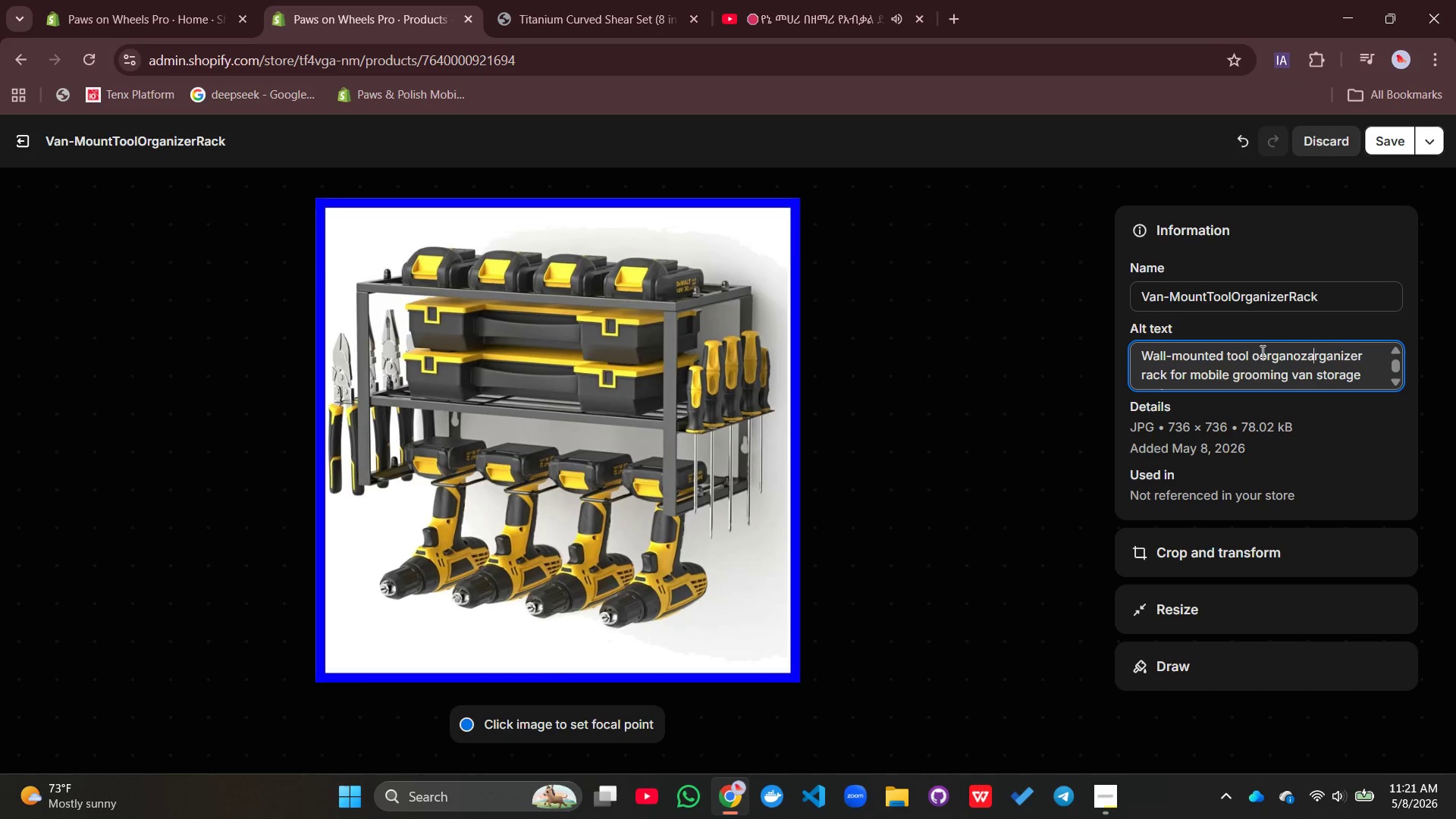 
key(Control+Z)
 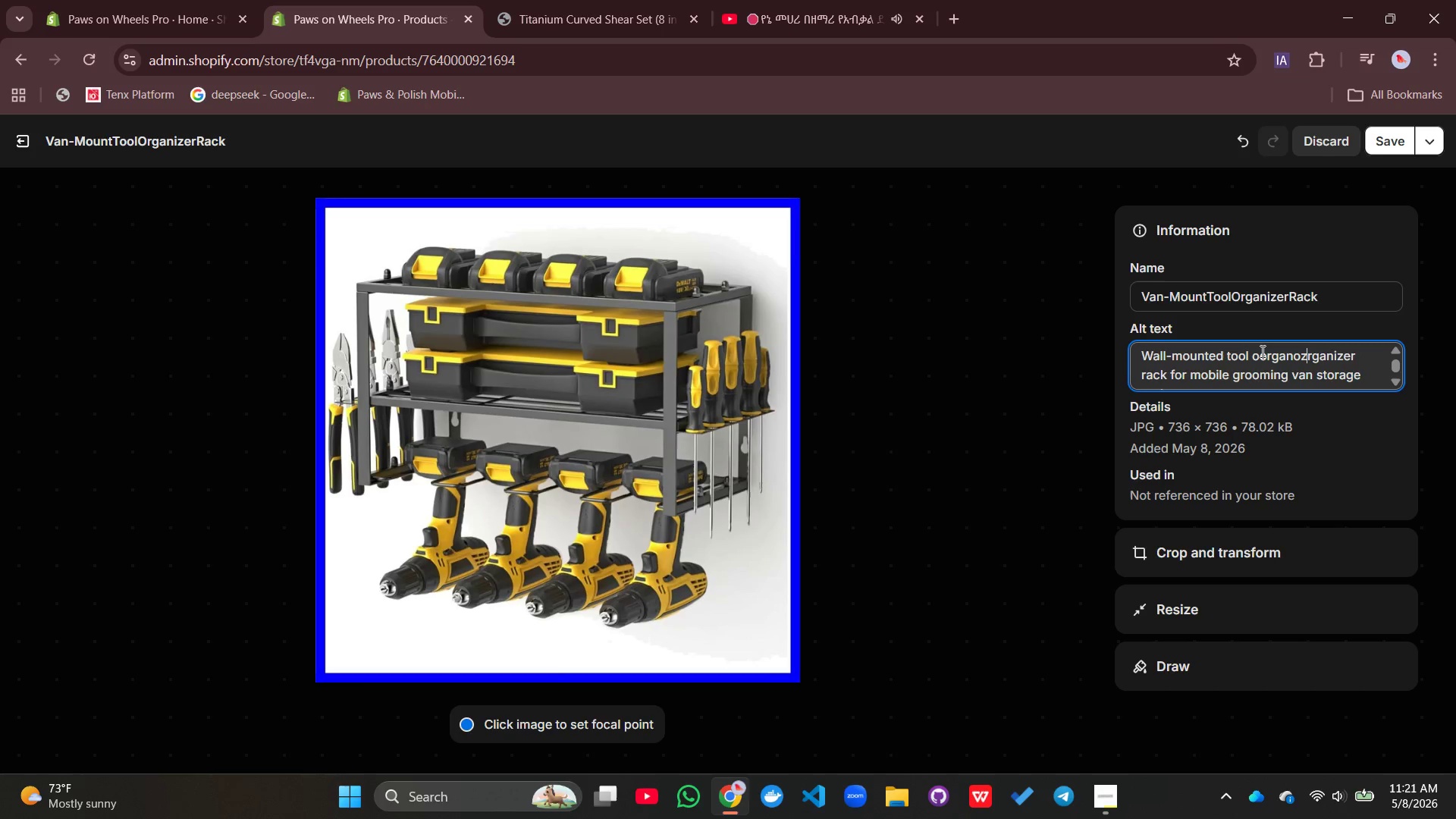 
key(Control+Z)
 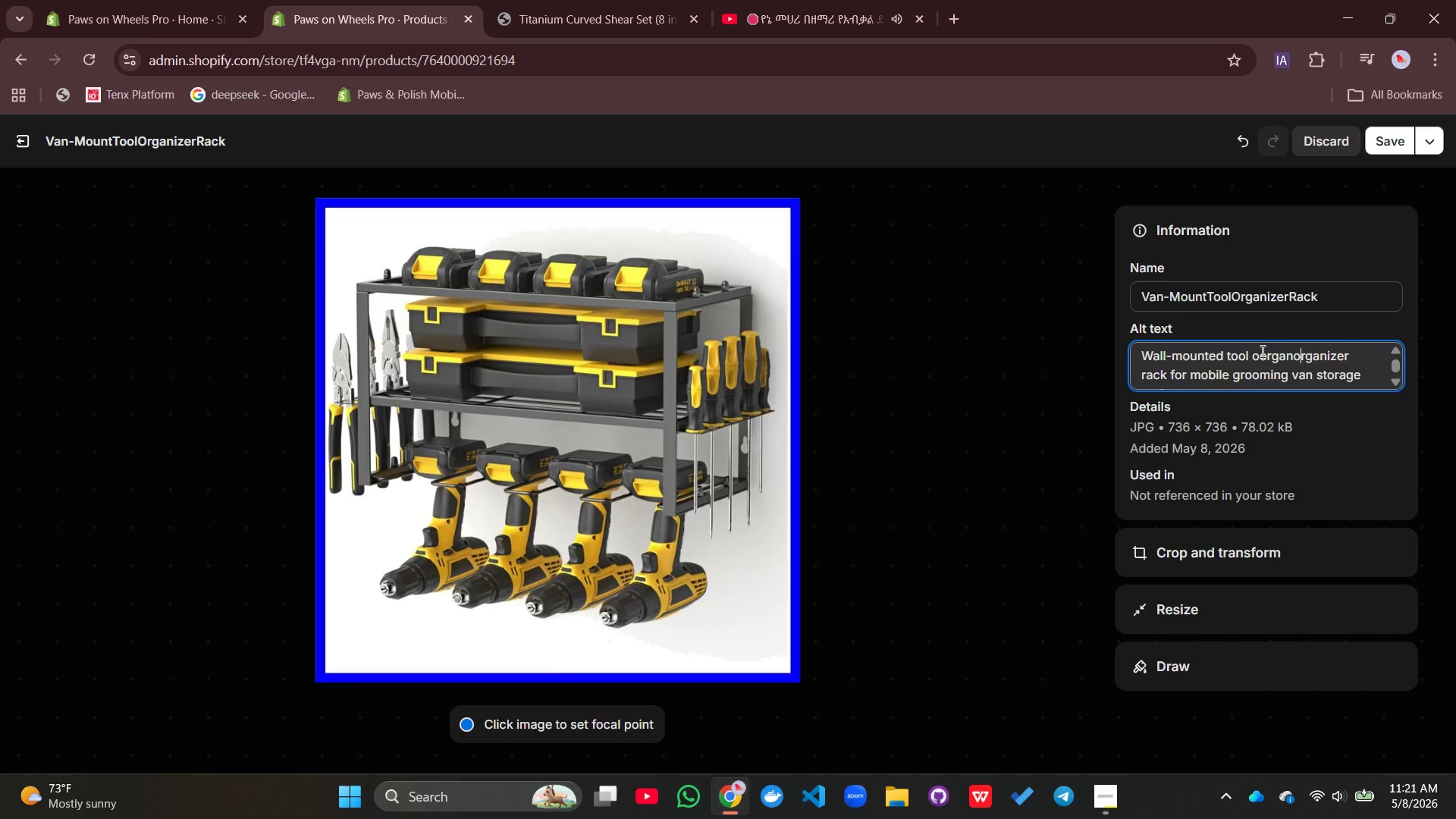 
key(Control+Z)
 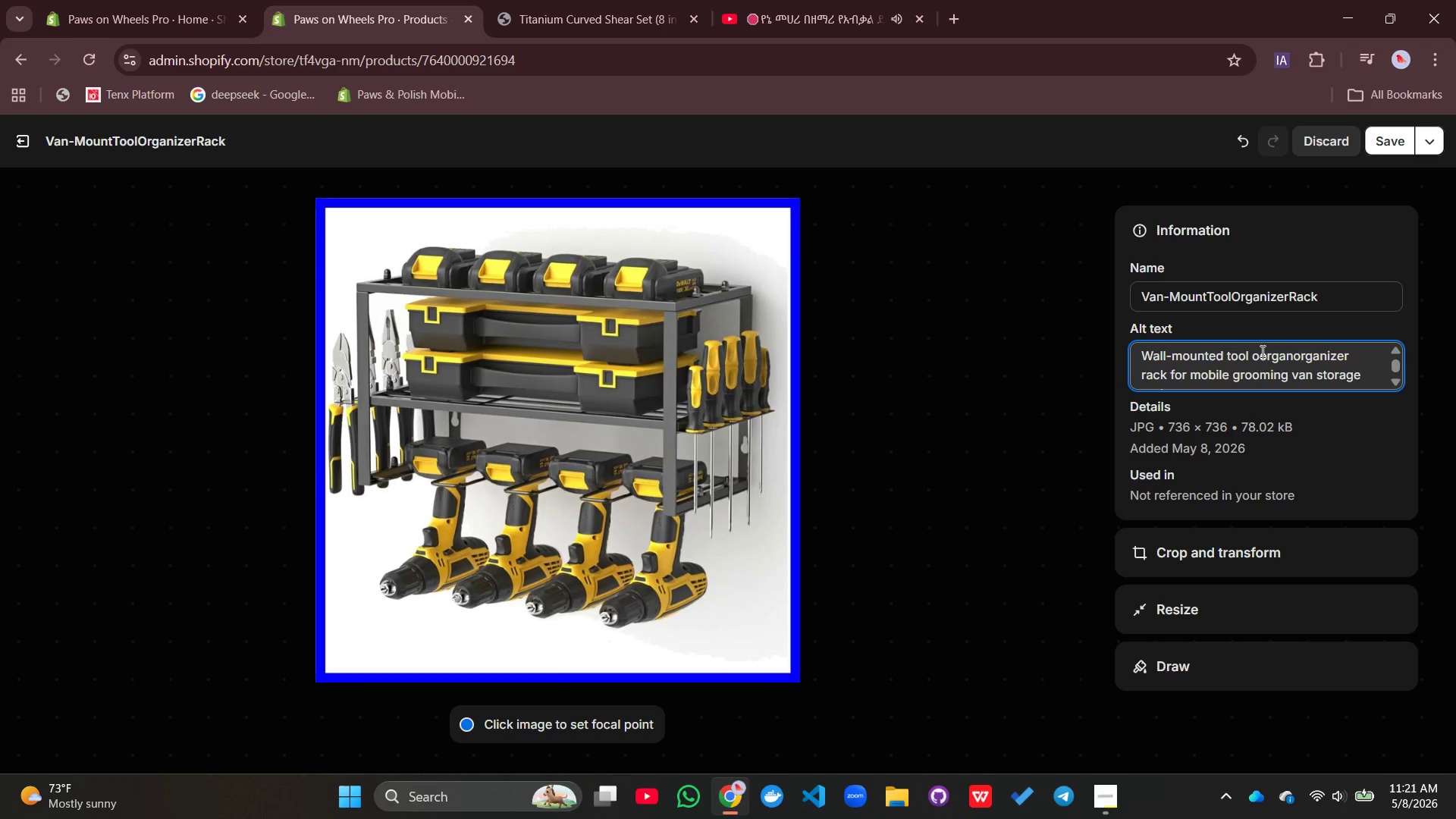 
key(Control+Z)
 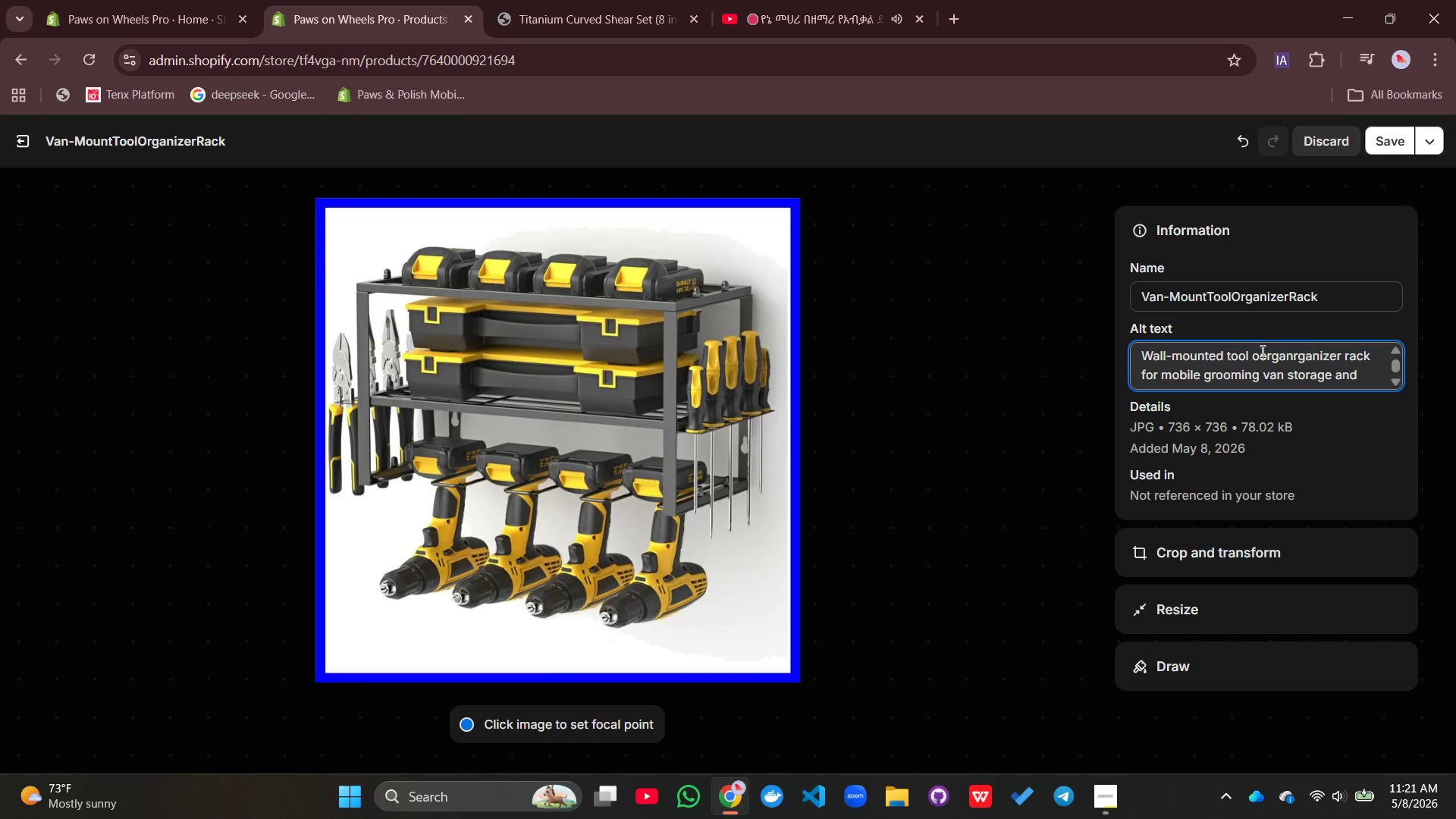 
key(Control+Z)
 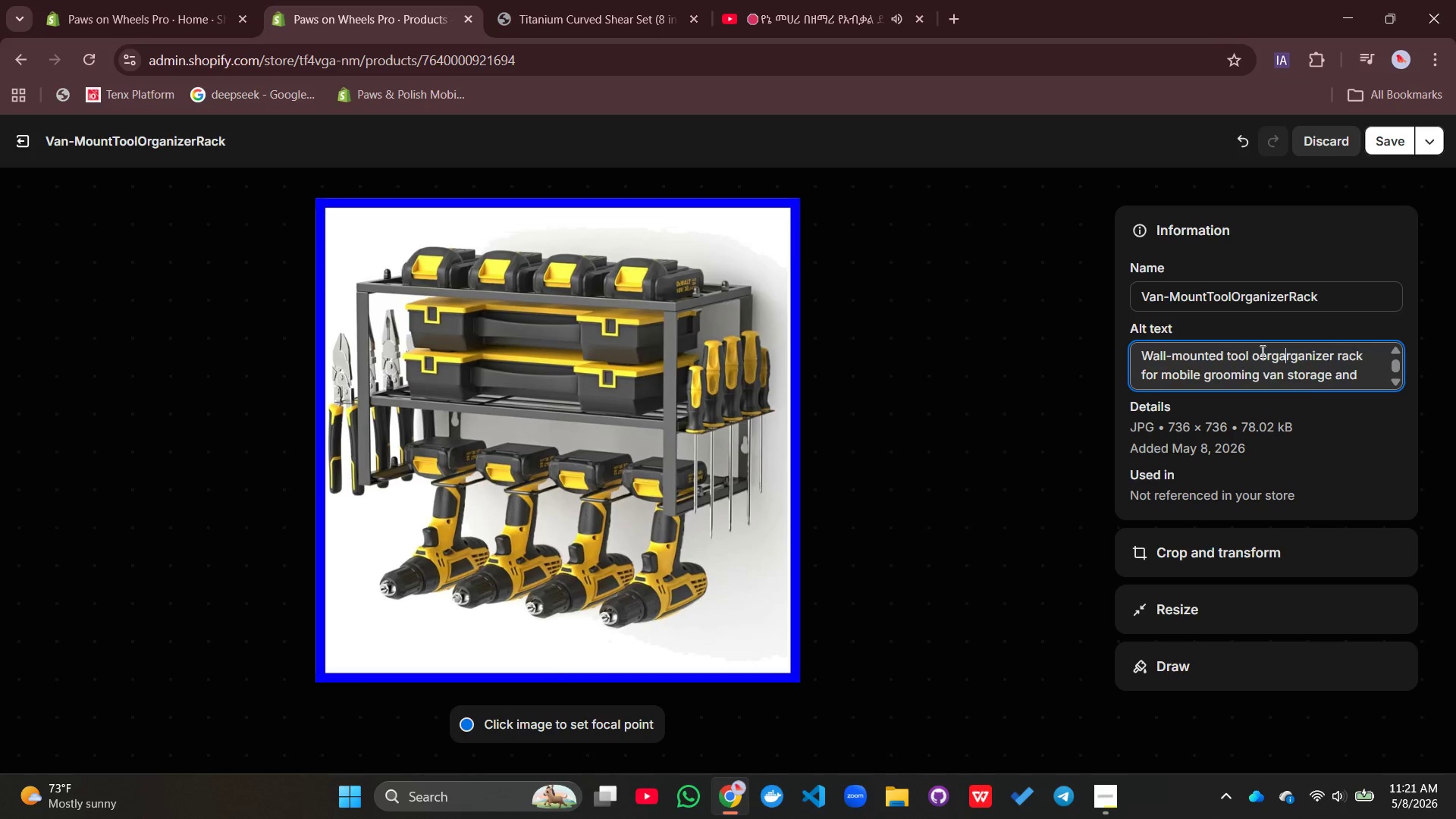 
key(Control+Z)
 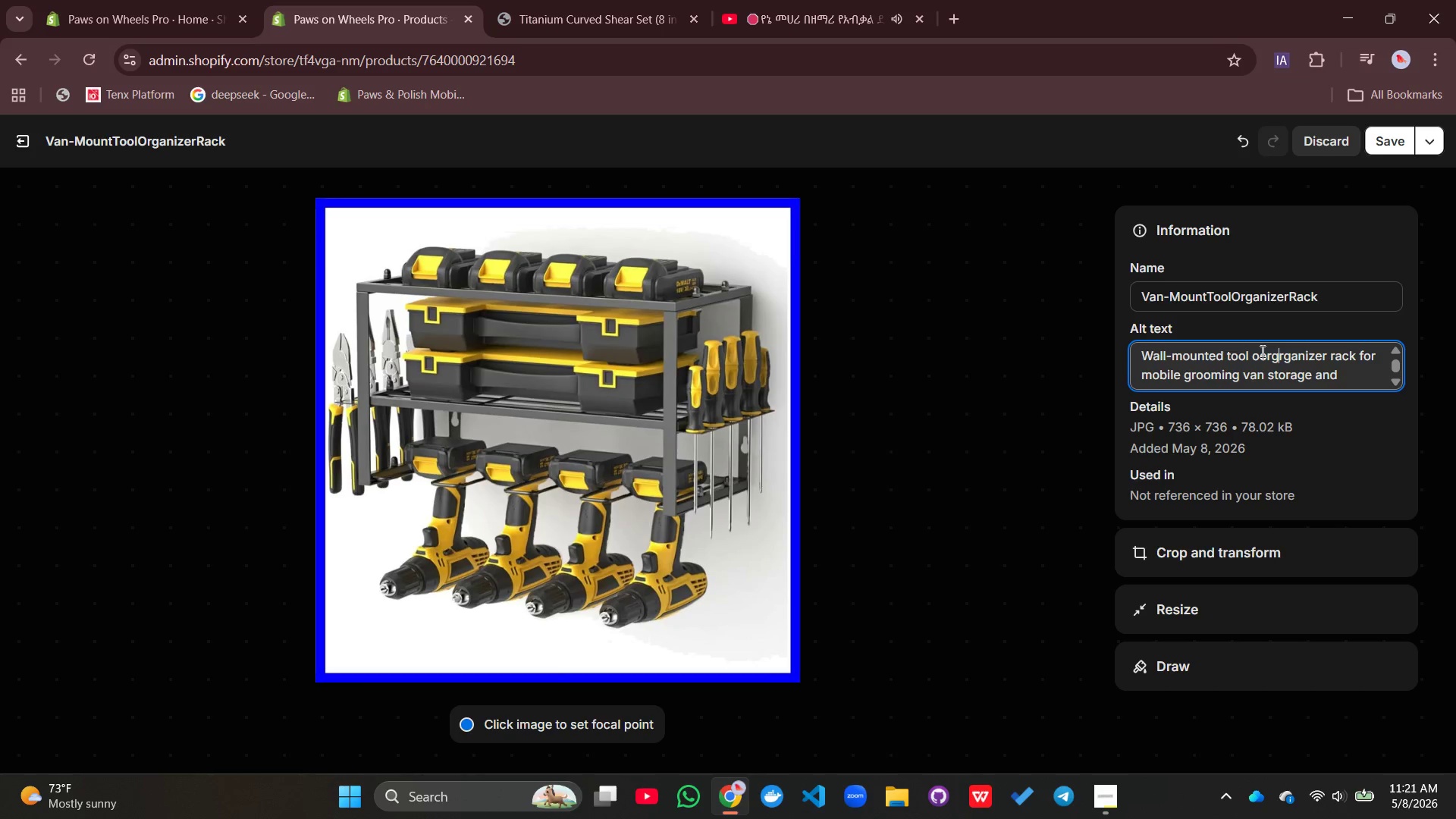 
key(Control+Z)
 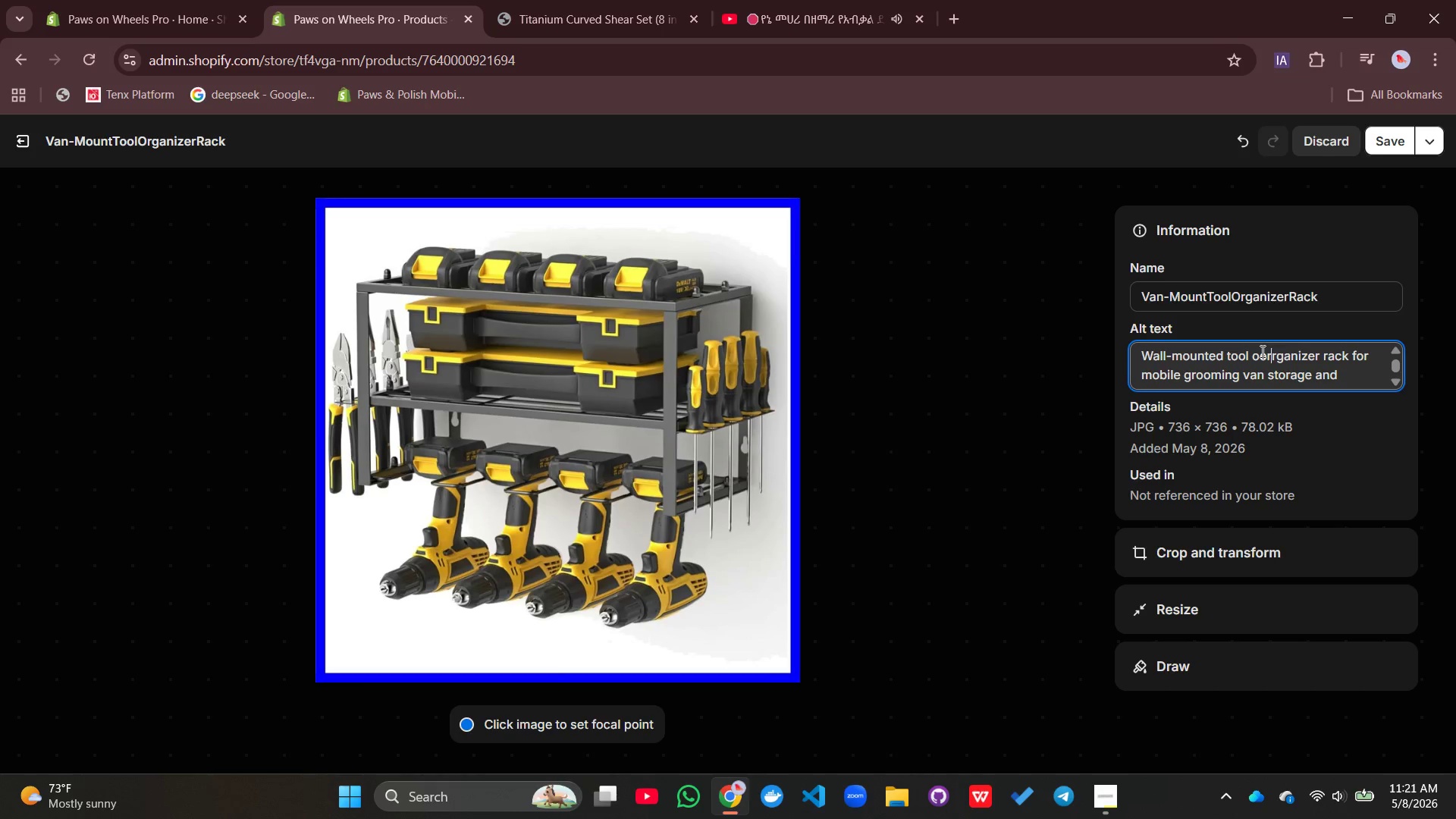 
key(Control+Z)
 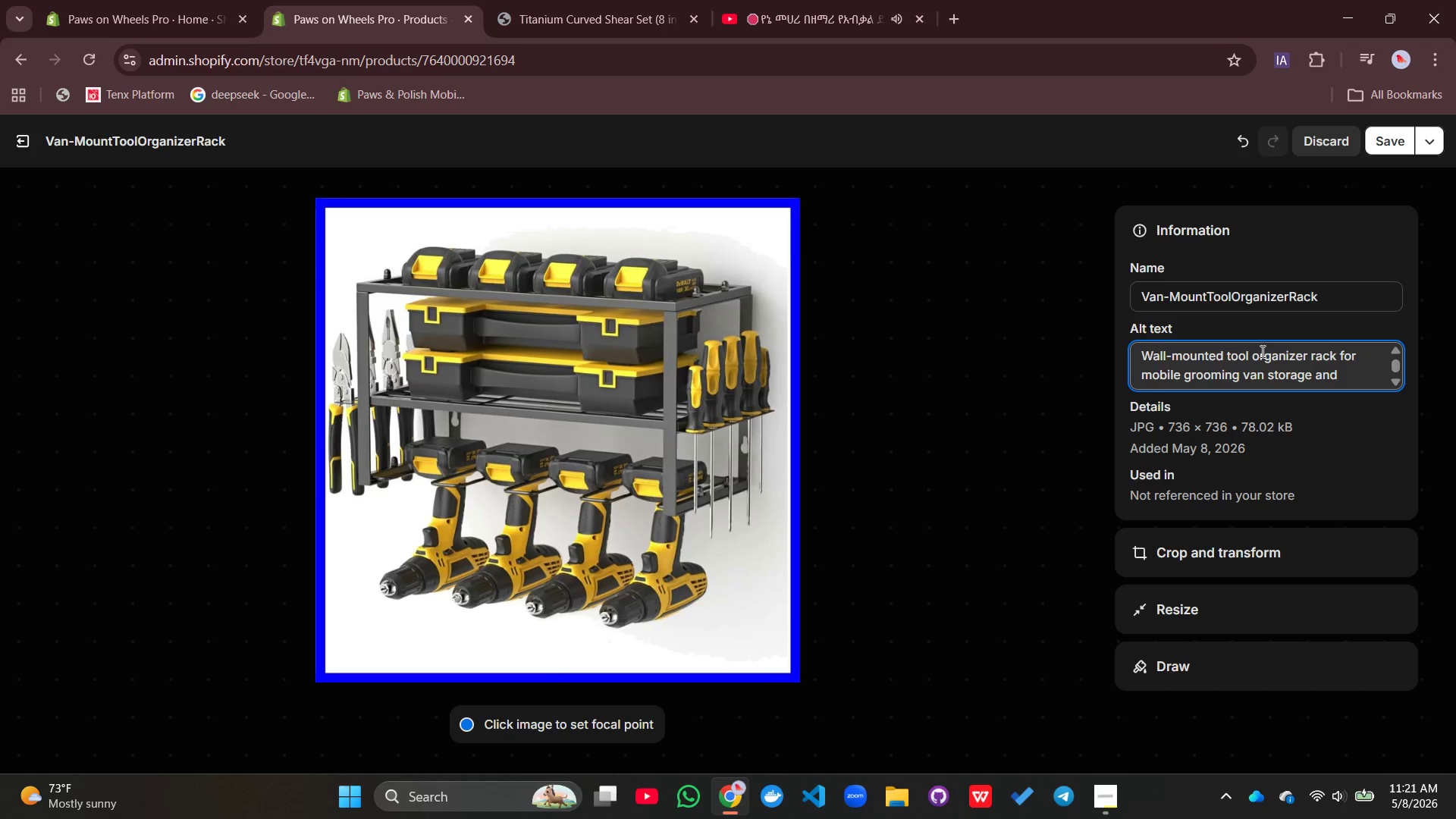 
key(Control+Z)
 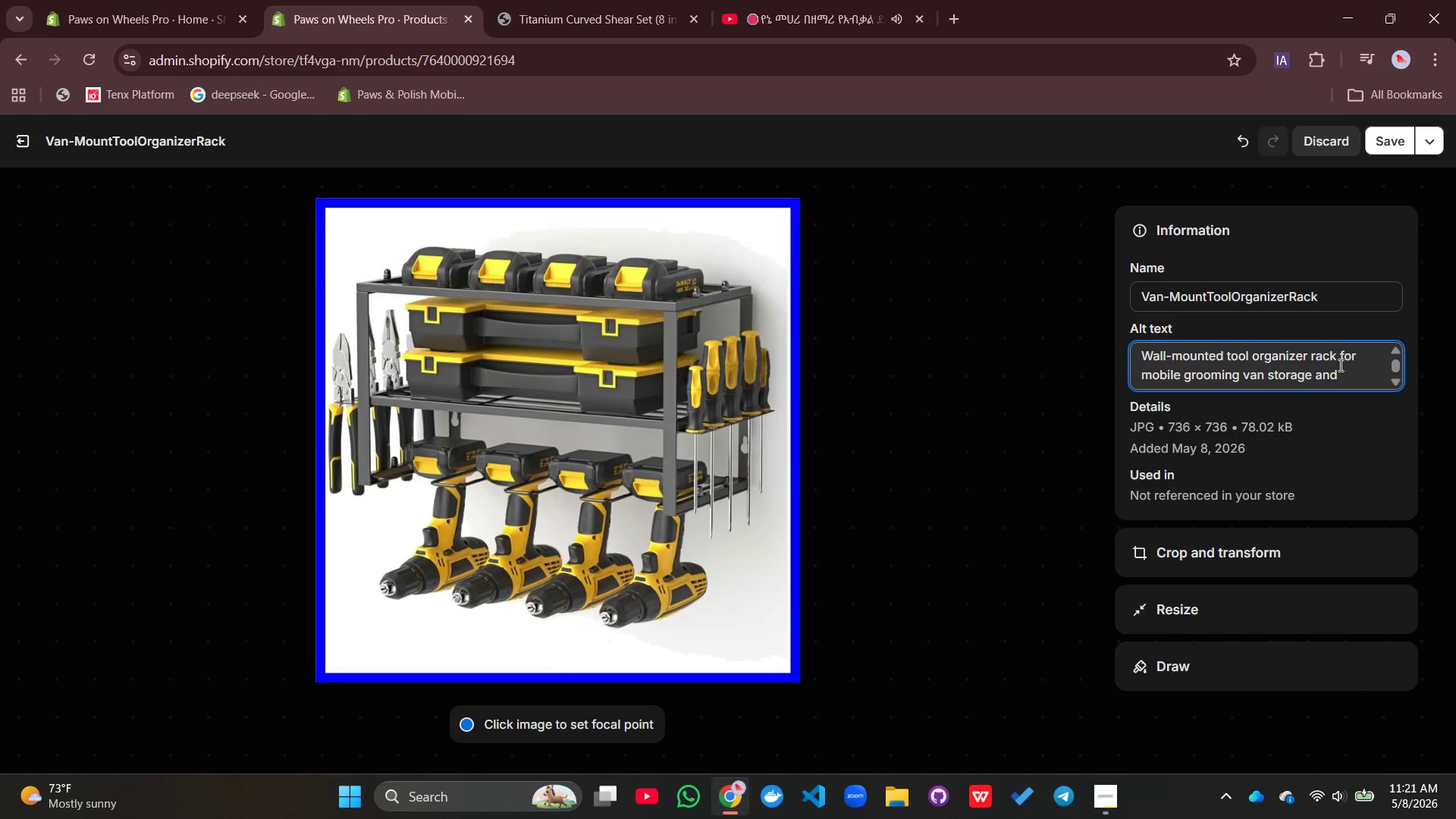 
left_click([1351, 371])
 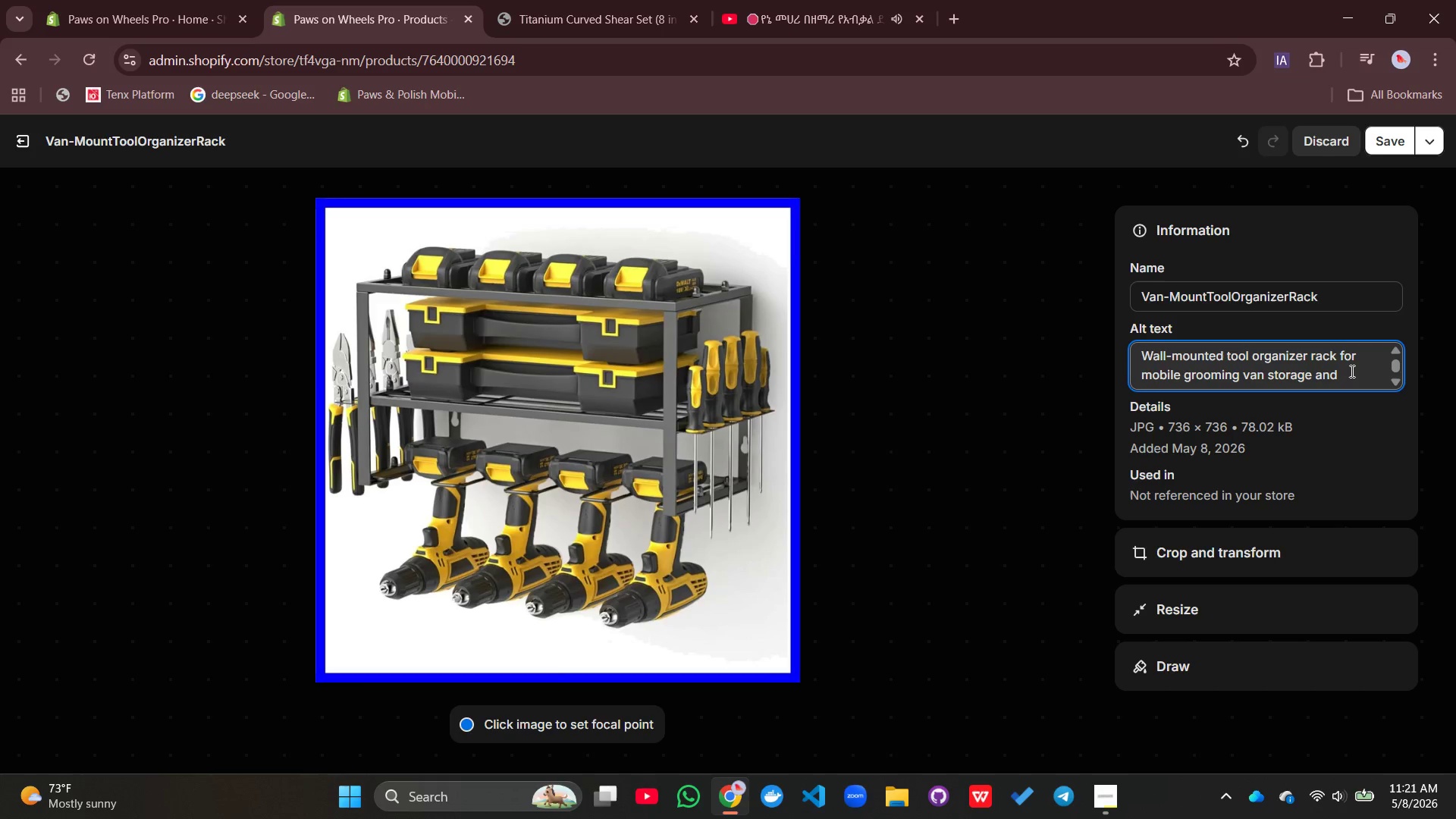 
type(organiz)
 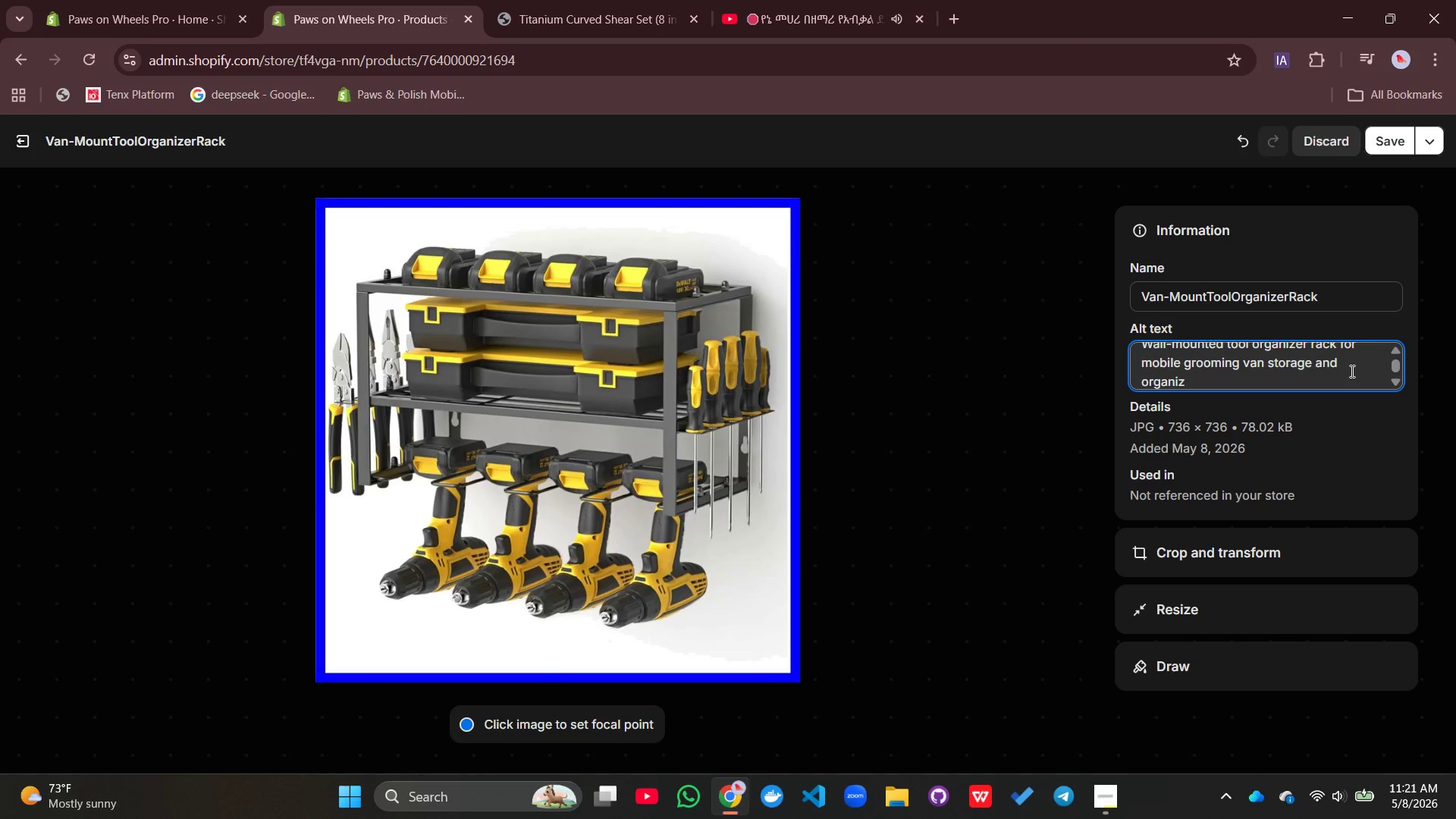 
type(ation)
 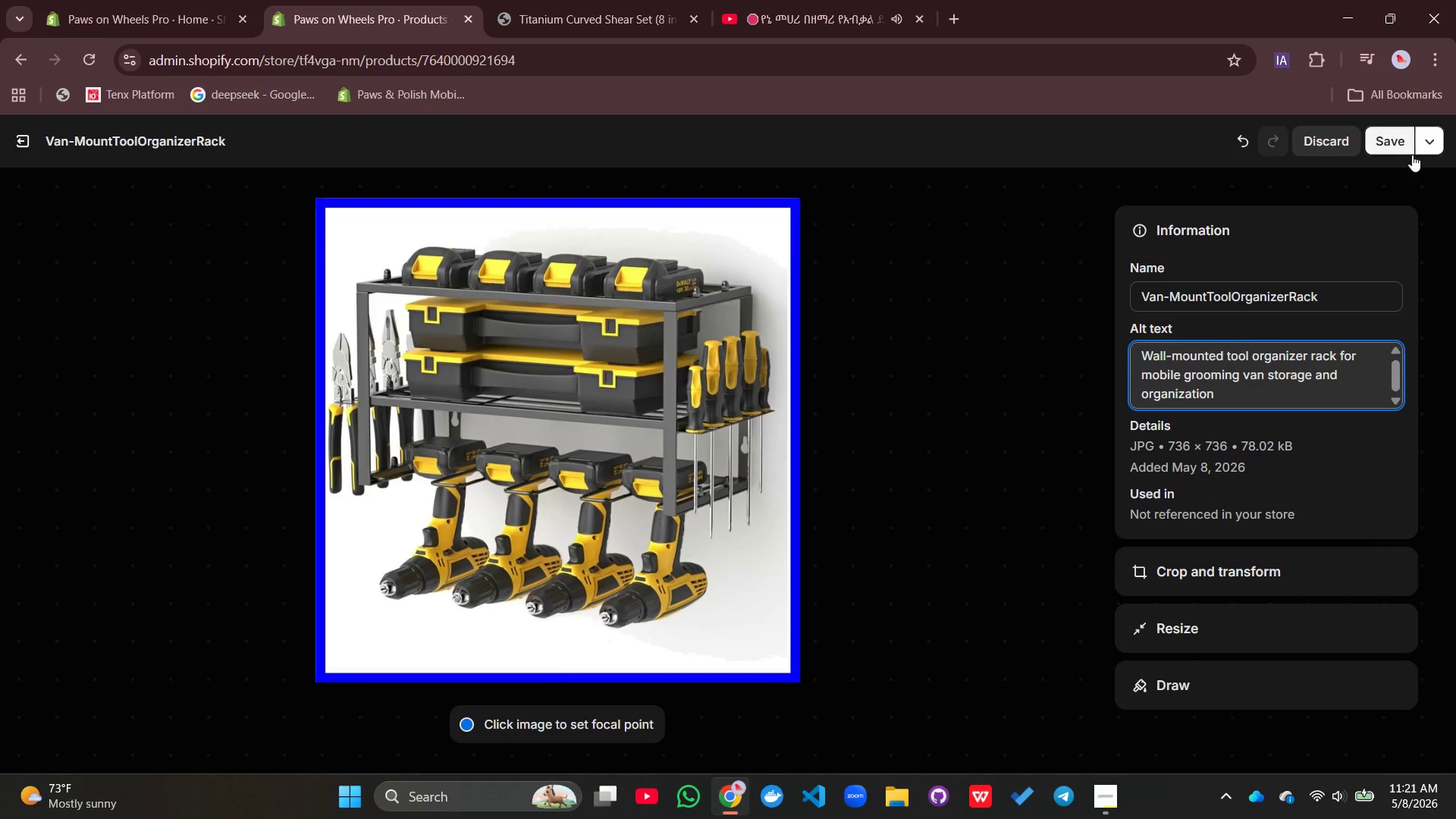 
left_click([1404, 140])
 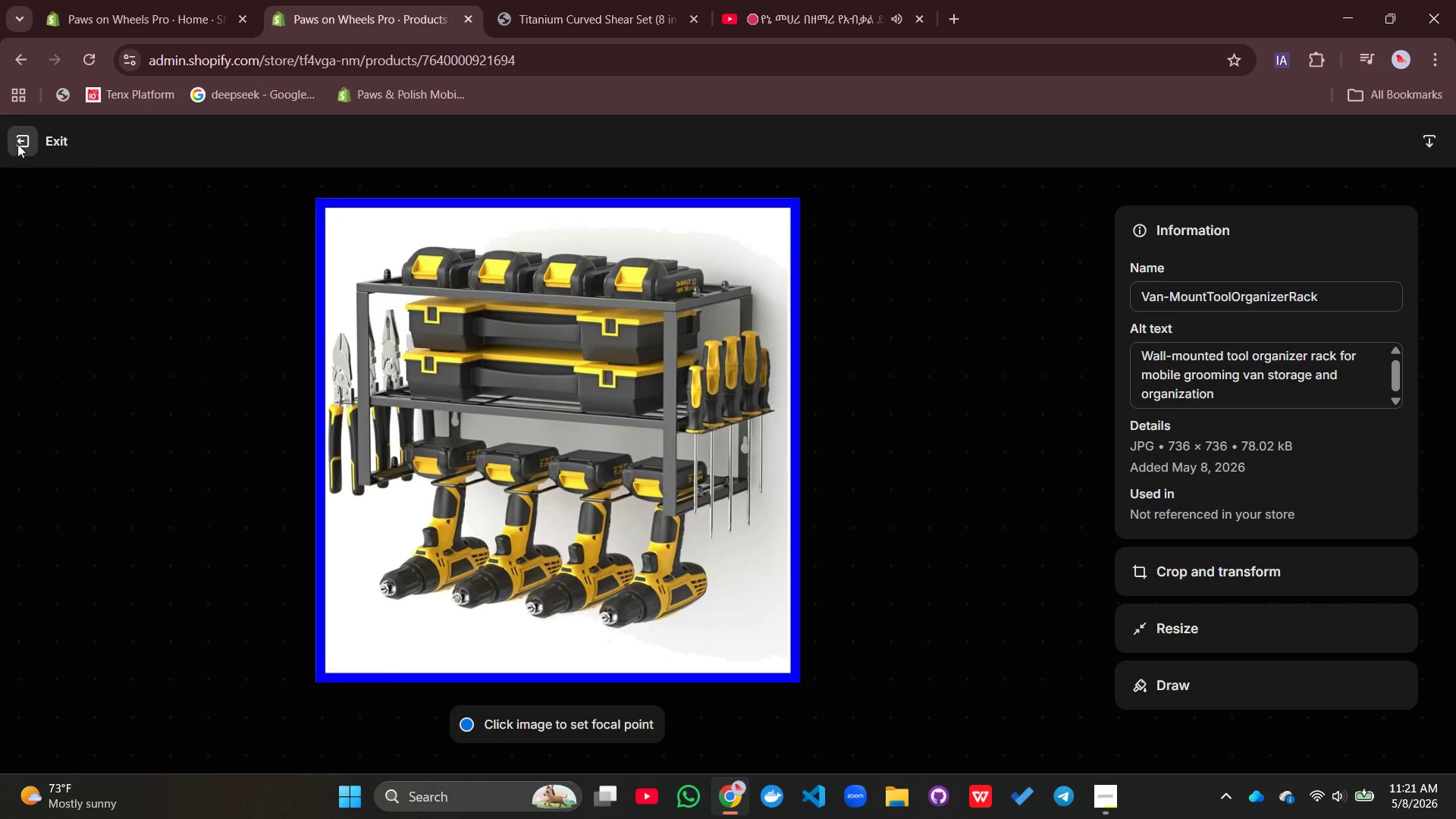 
wait(5.17)
 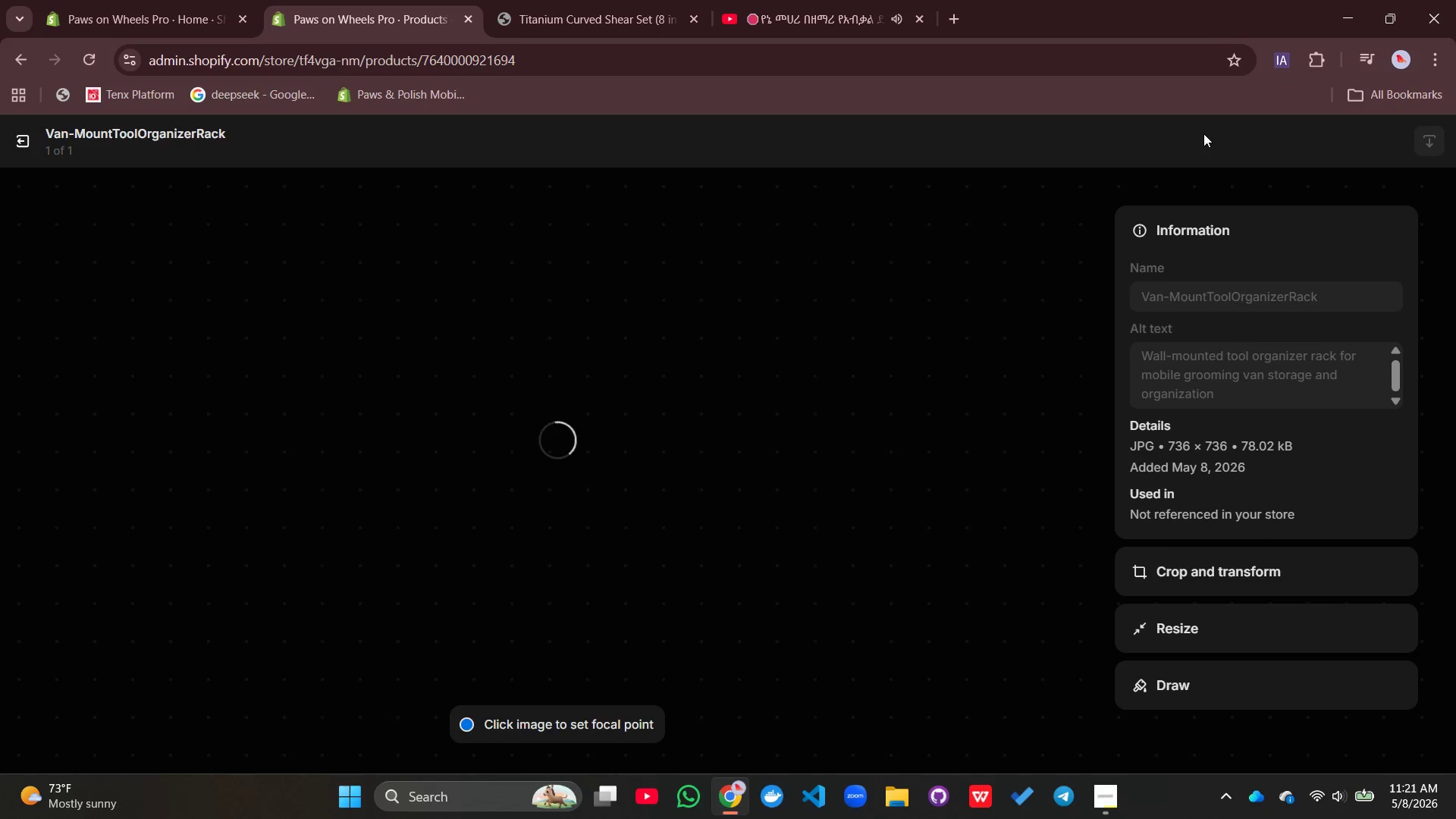 
scroll: coordinate [805, 402], scroll_direction: down, amount: 12.0
 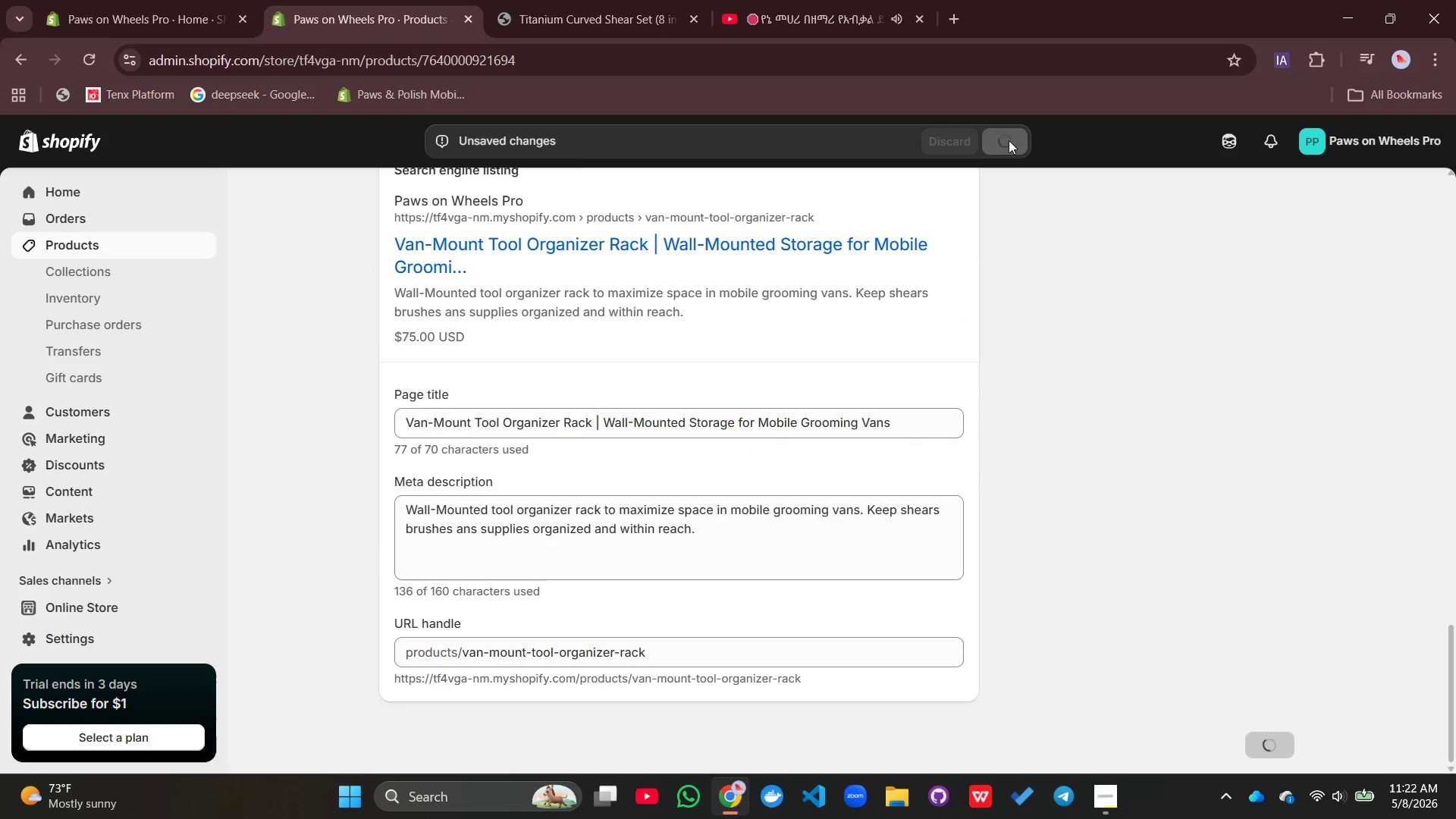 
scroll: coordinate [798, 504], scroll_direction: up, amount: 27.0
 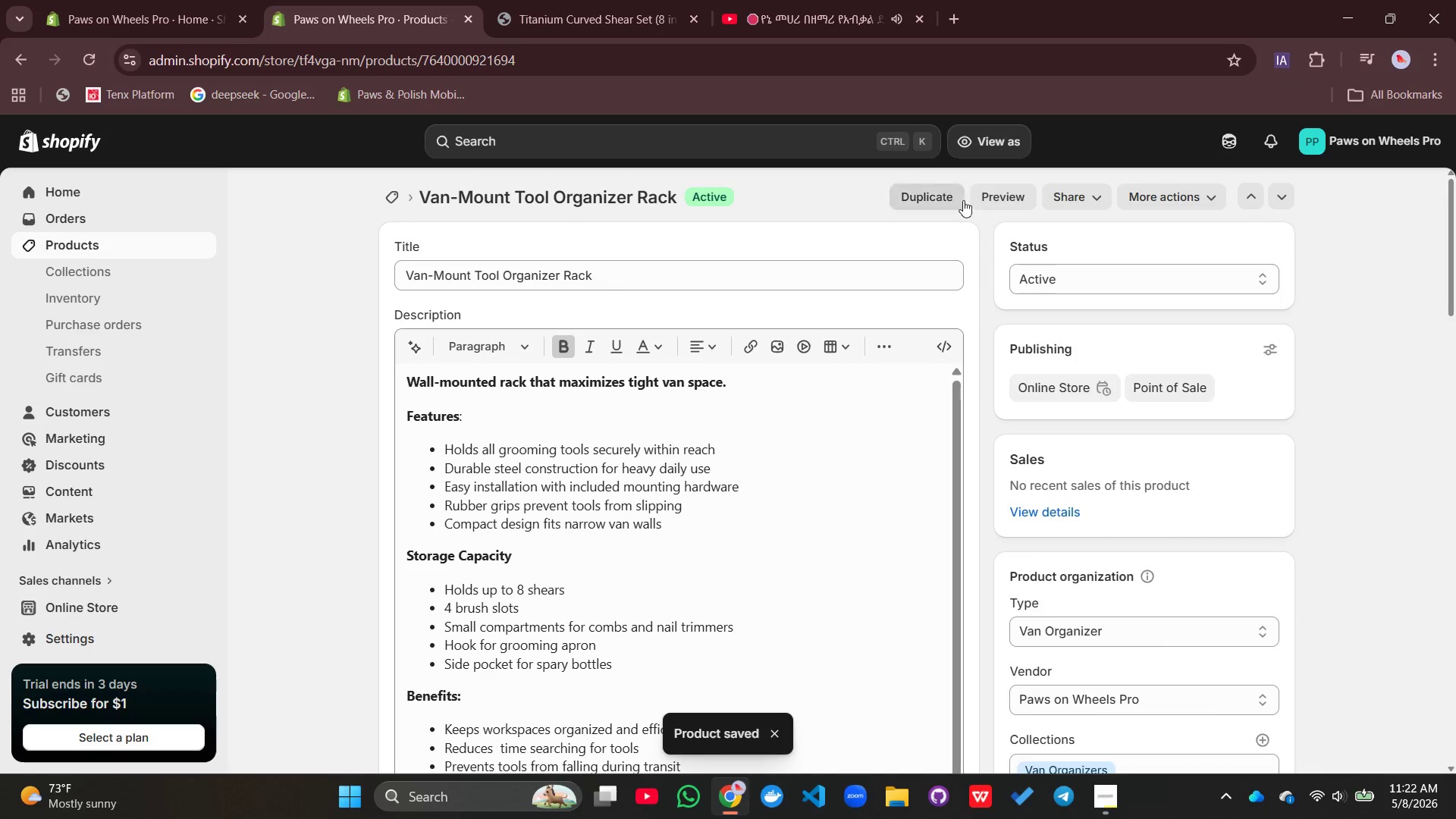 
left_click([1006, 190])
 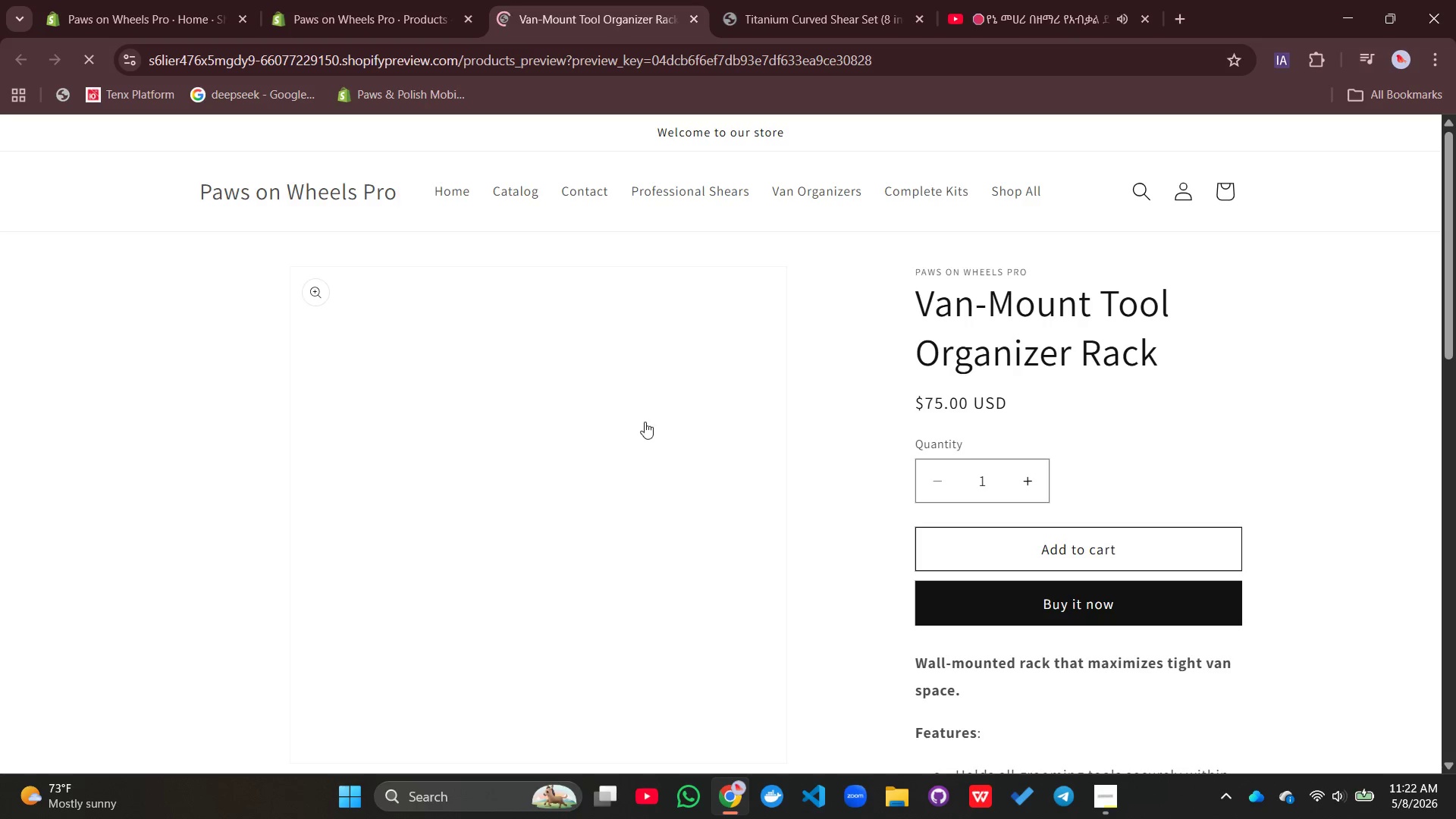 
scroll: coordinate [720, 428], scroll_direction: down, amount: 10.0
 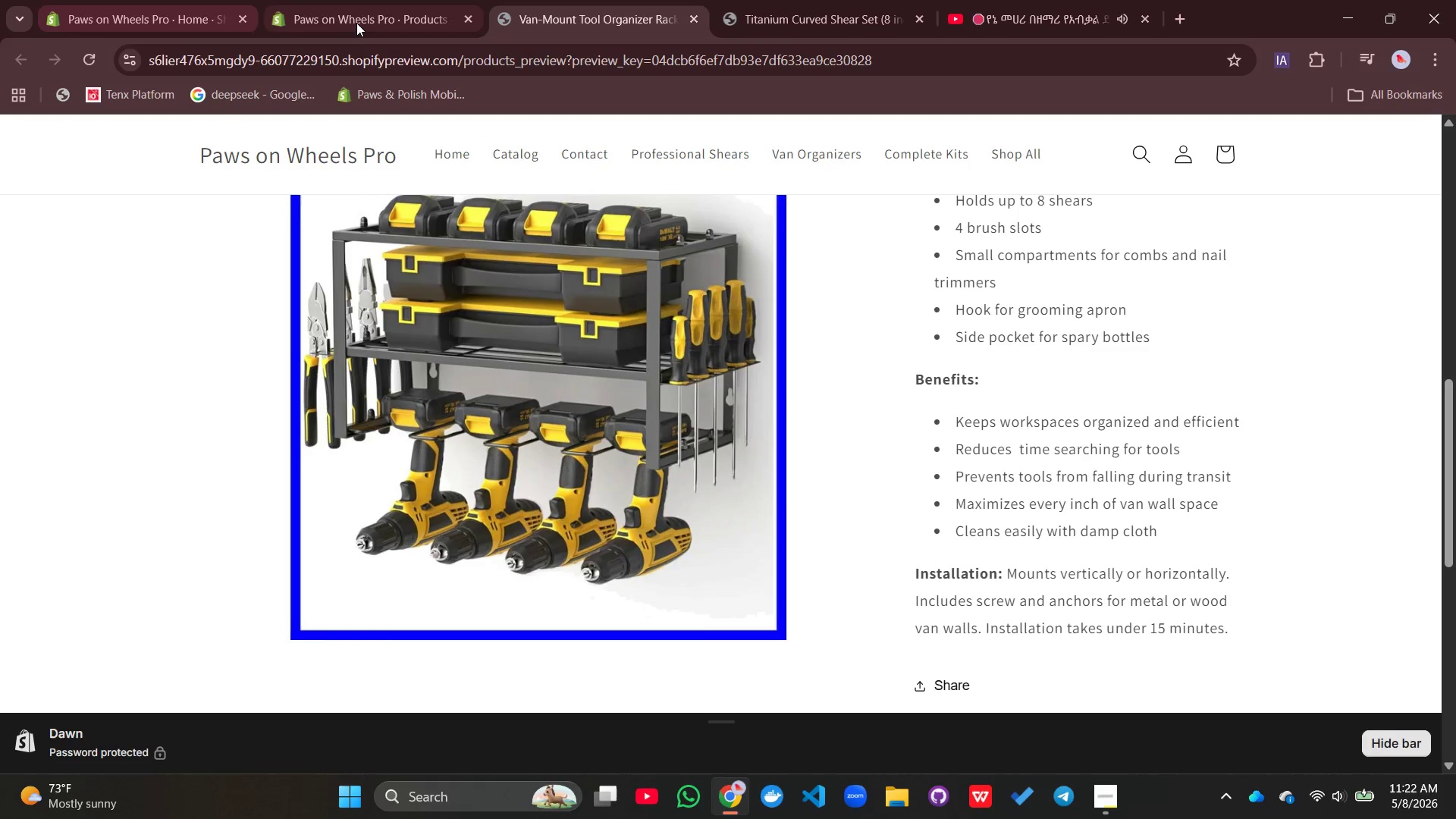 
left_click([320, 20])
 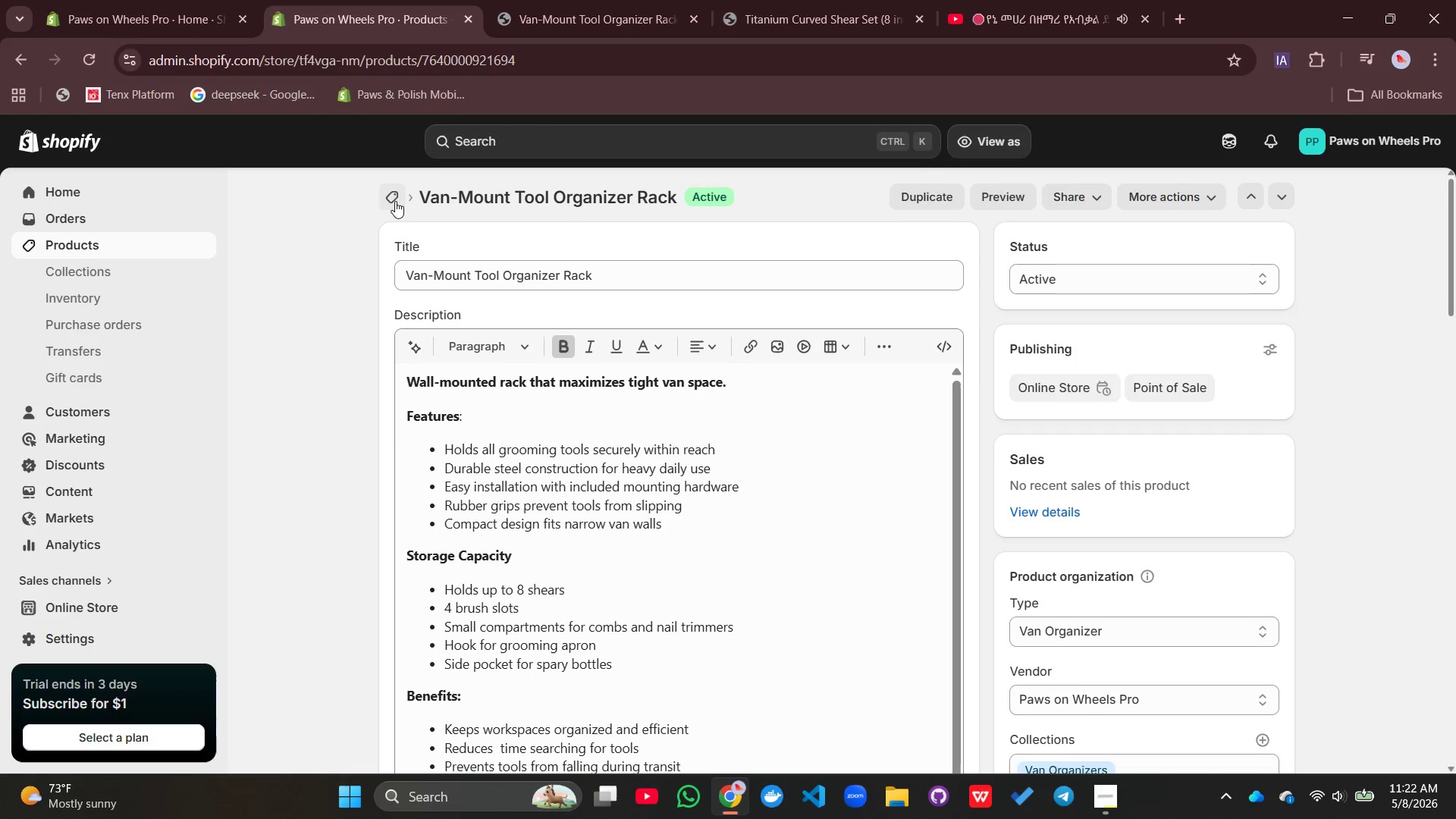 
left_click([393, 201])
 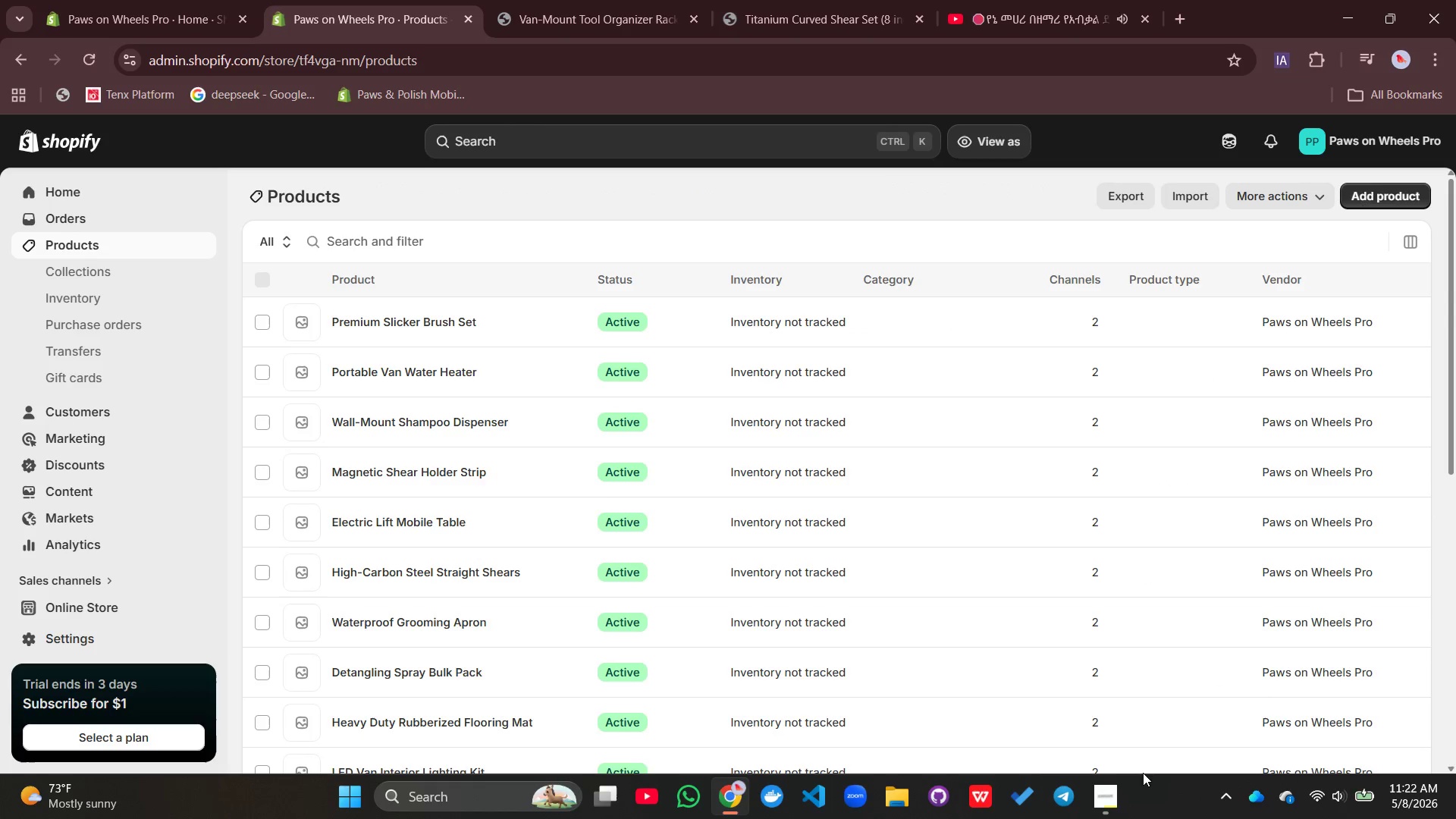 
left_click([1110, 792])